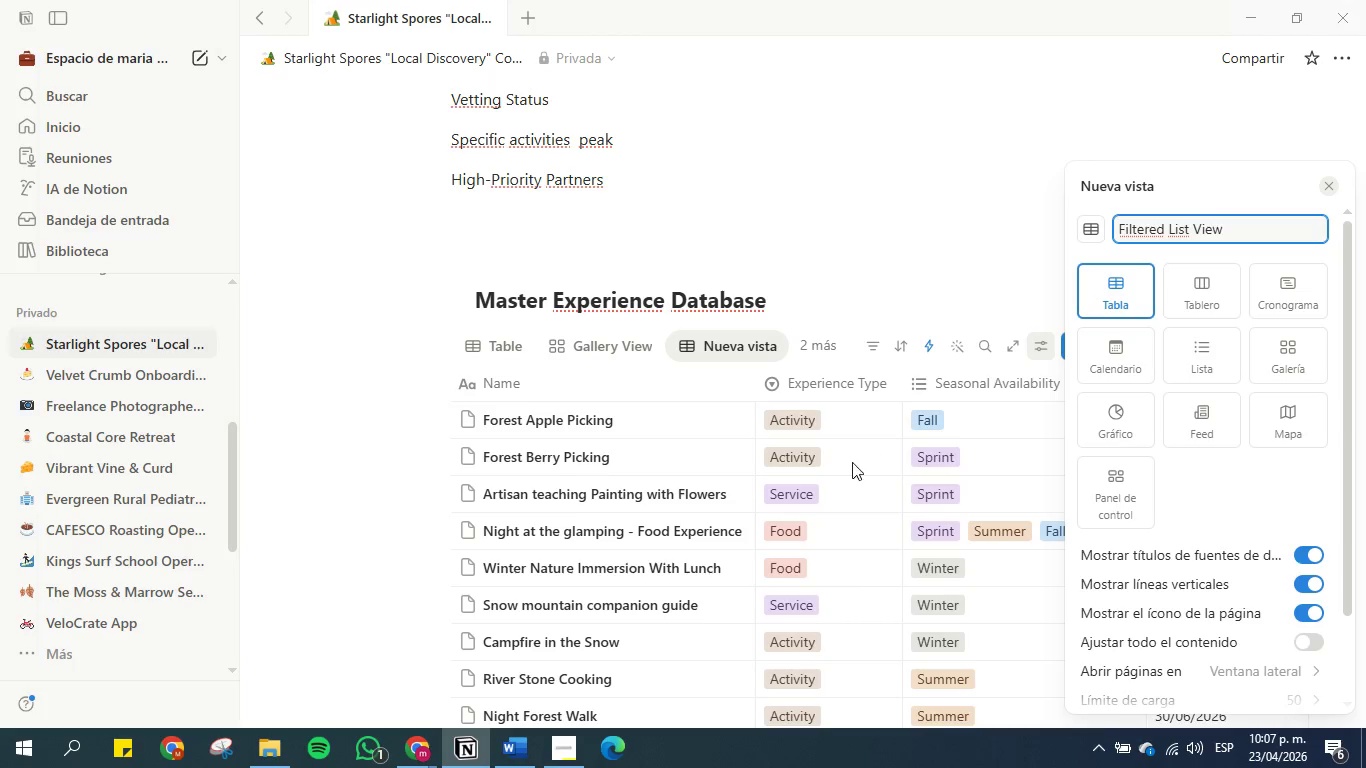 
key(Minus)
 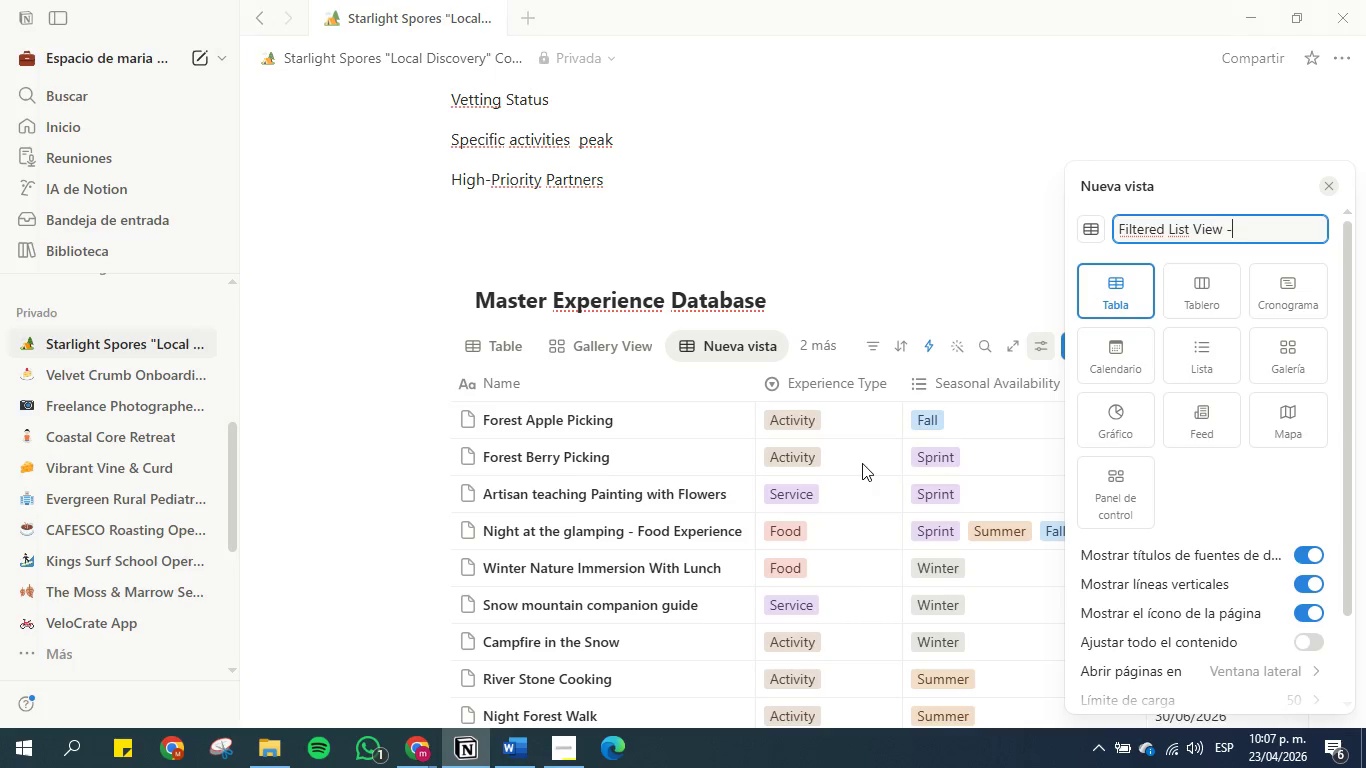 
key(Space)
 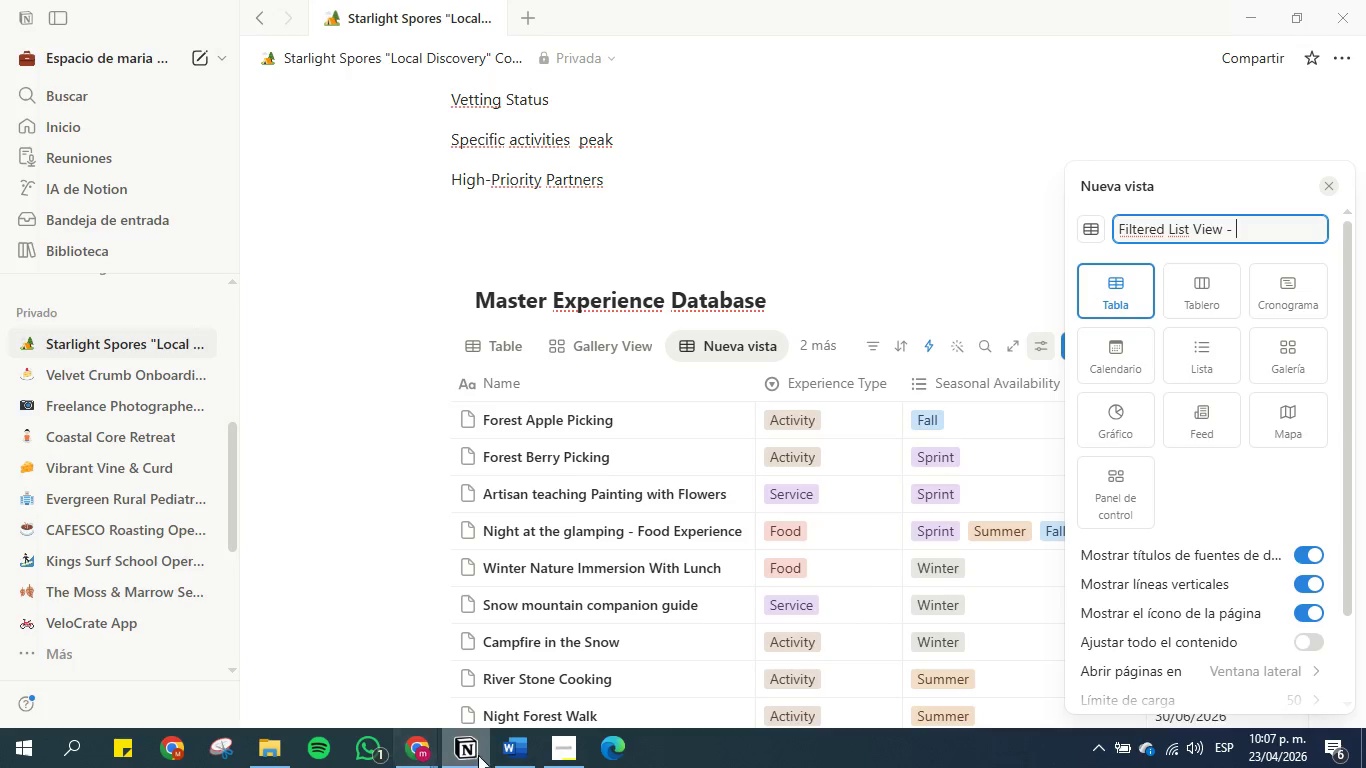 
left_click([517, 752])
 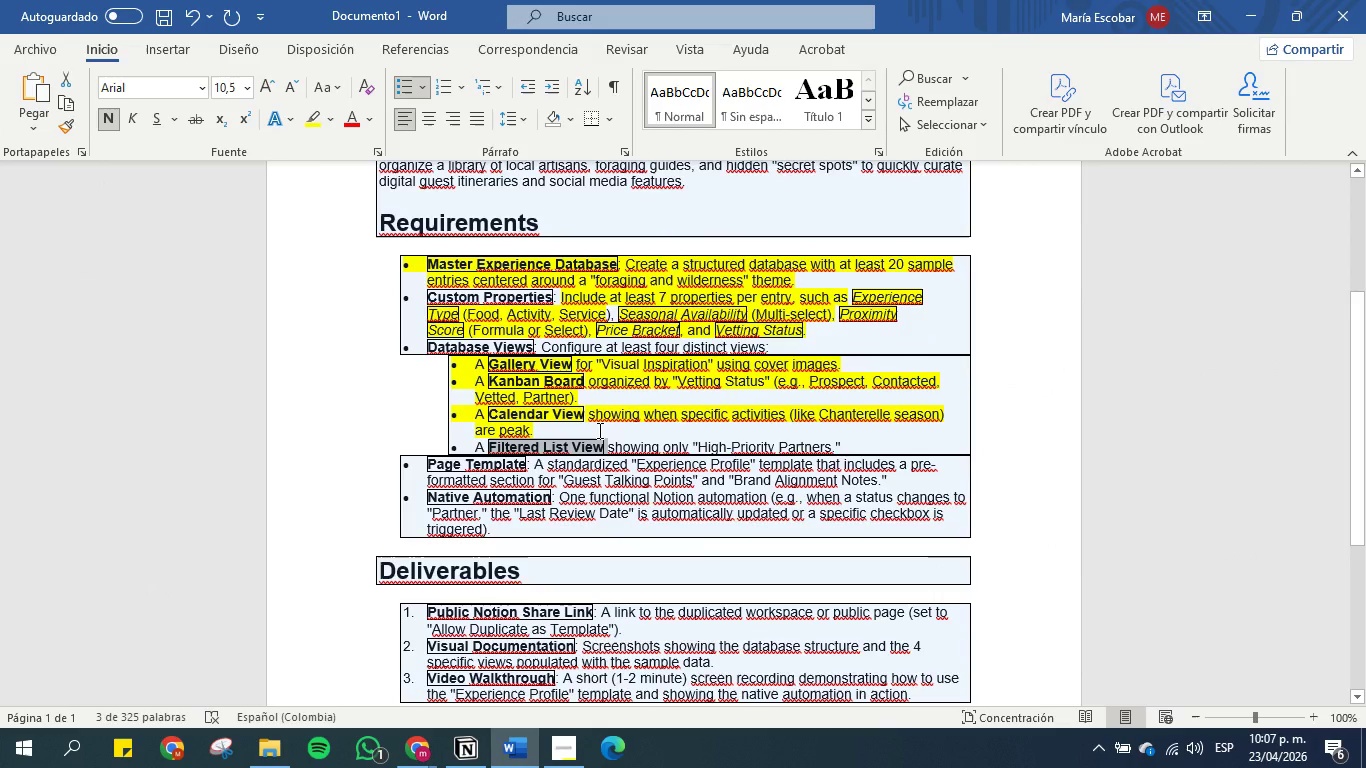 
left_click([598, 430])
 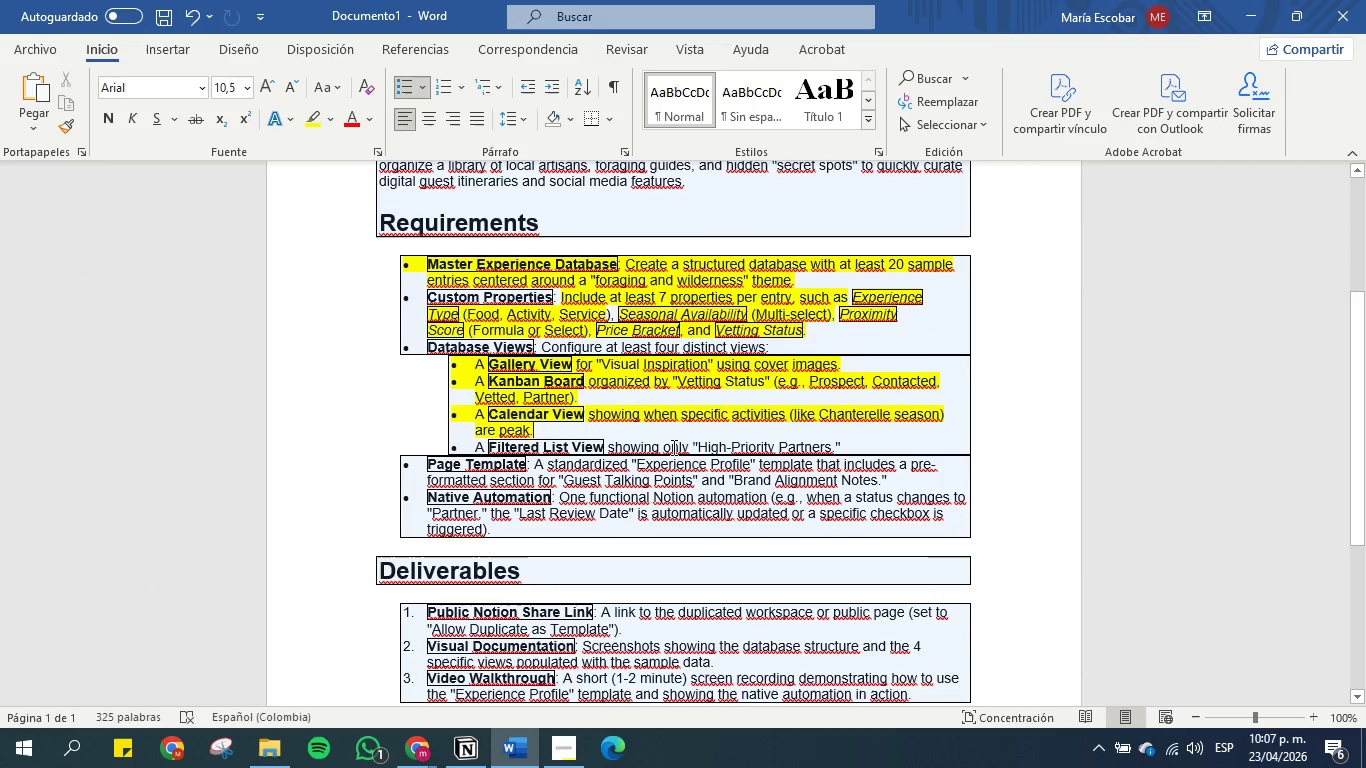 
left_click_drag(start_coordinate=[663, 447], to_coordinate=[814, 448])
 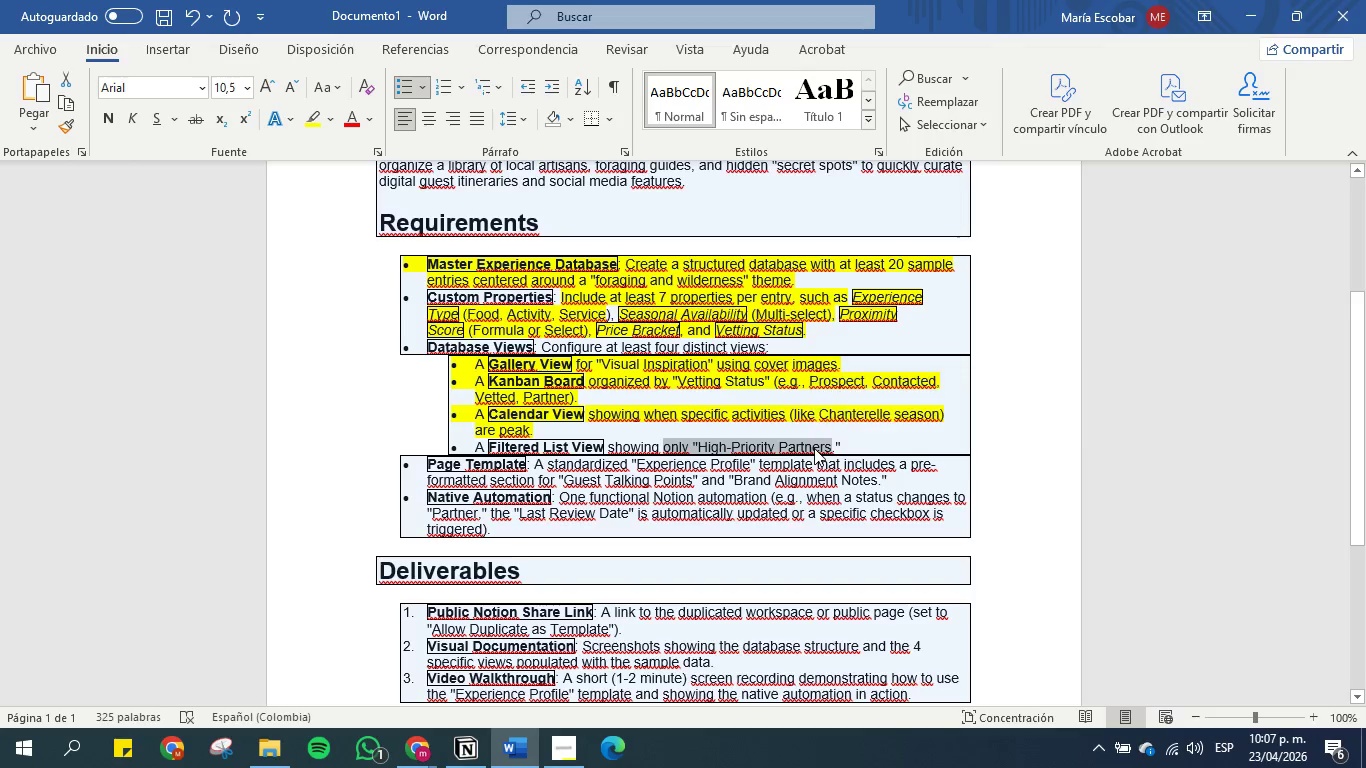 
key(Control+C)
 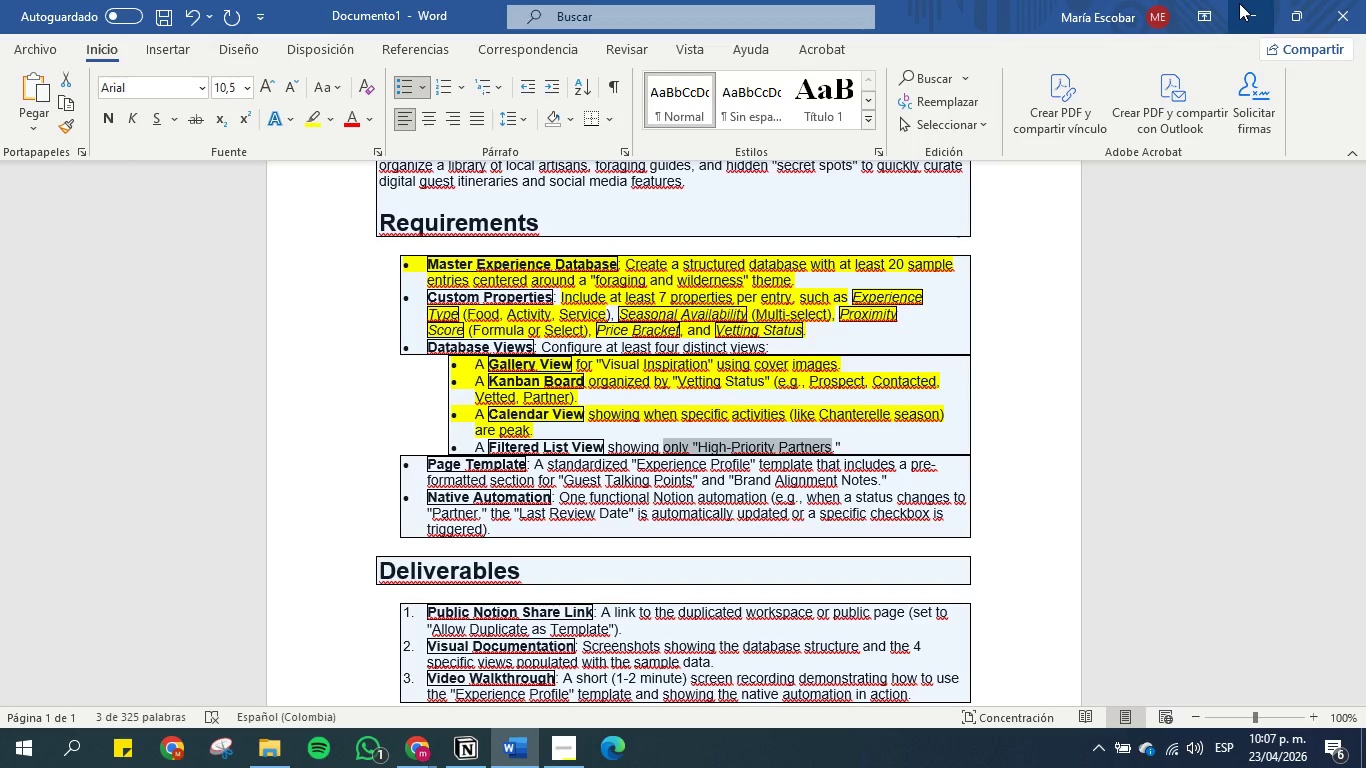 
left_click([1239, 3])
 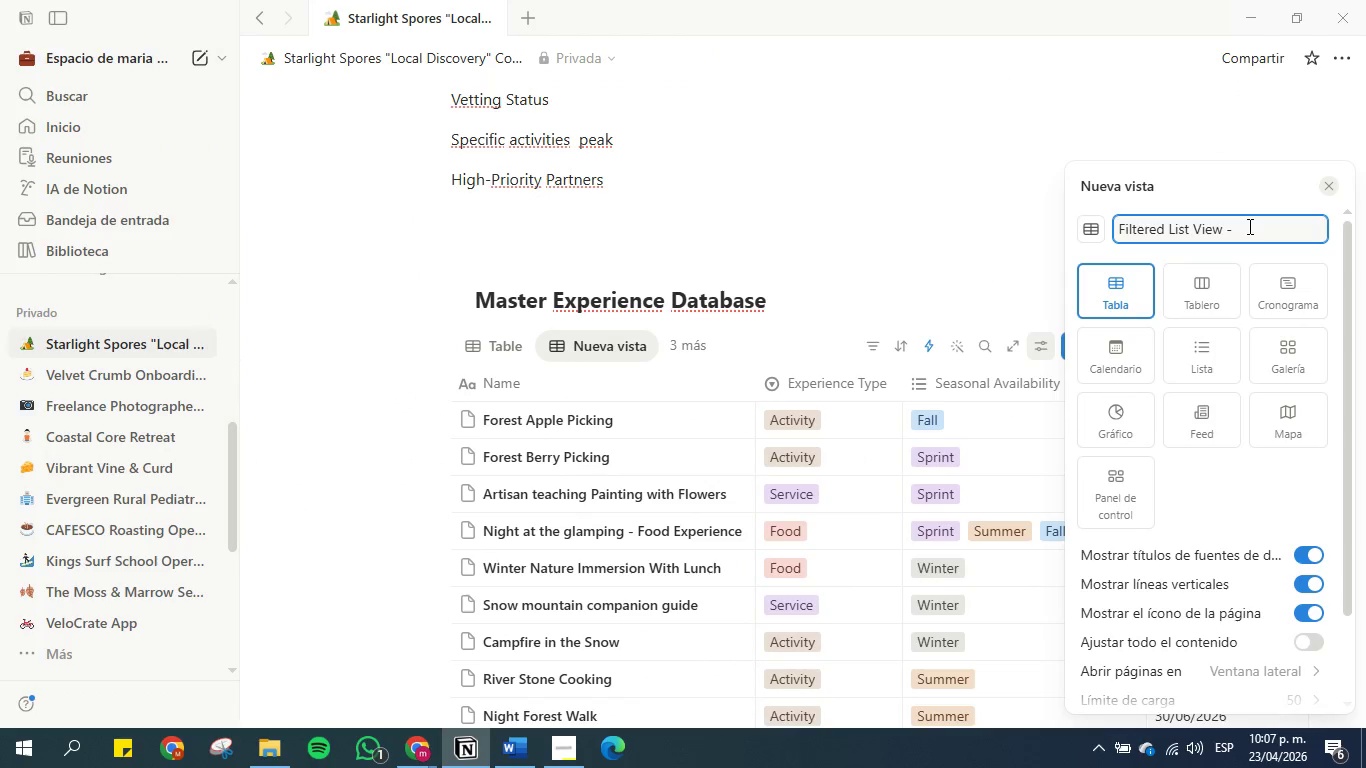 
key(Control+V)
 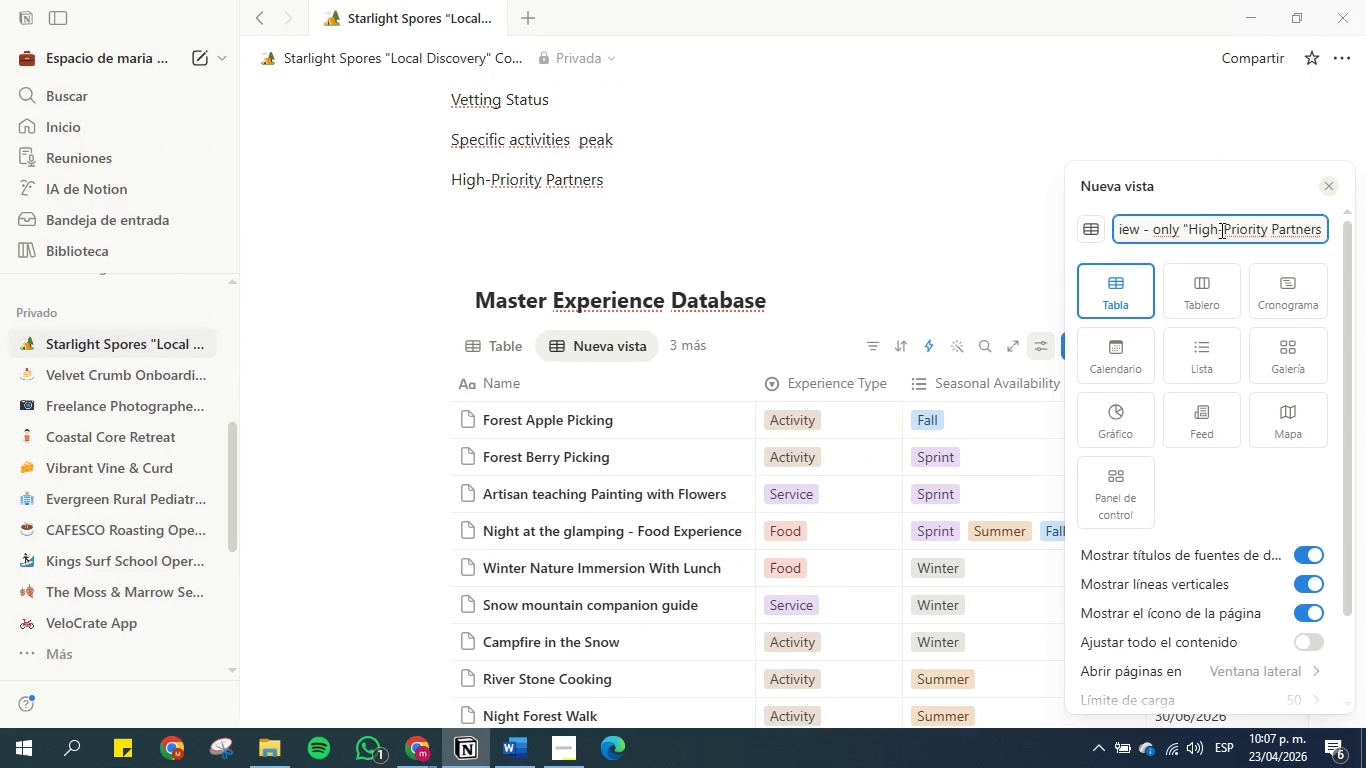 
left_click([1222, 230])
 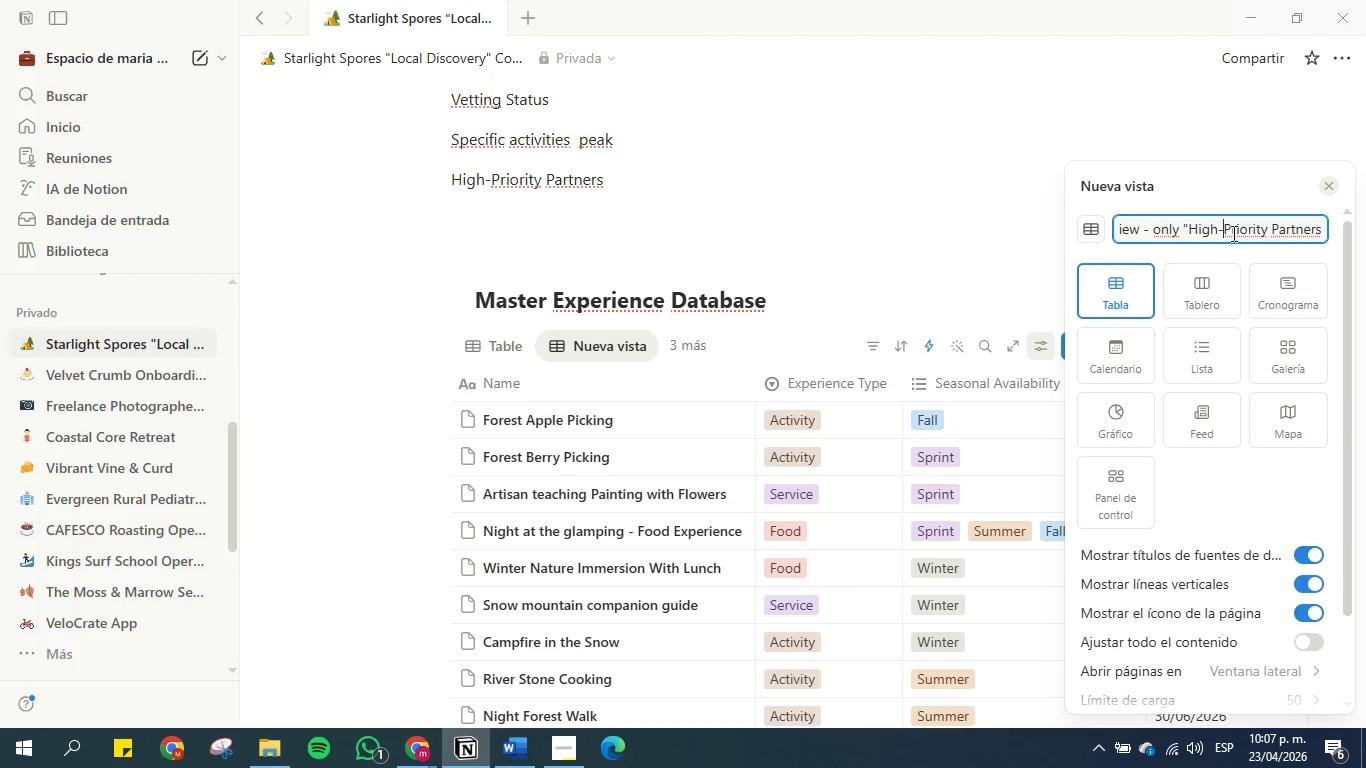 
left_click([1158, 230])
 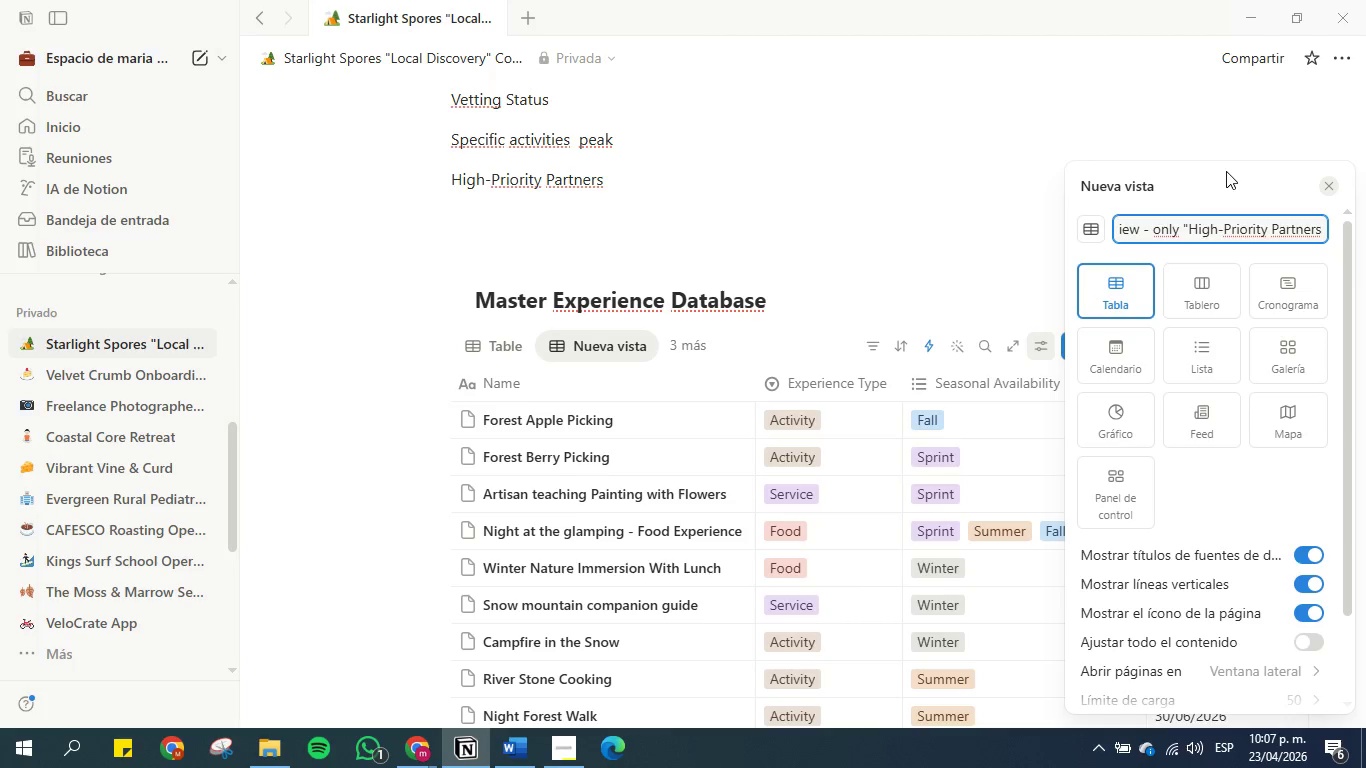 
key(Backspace)
 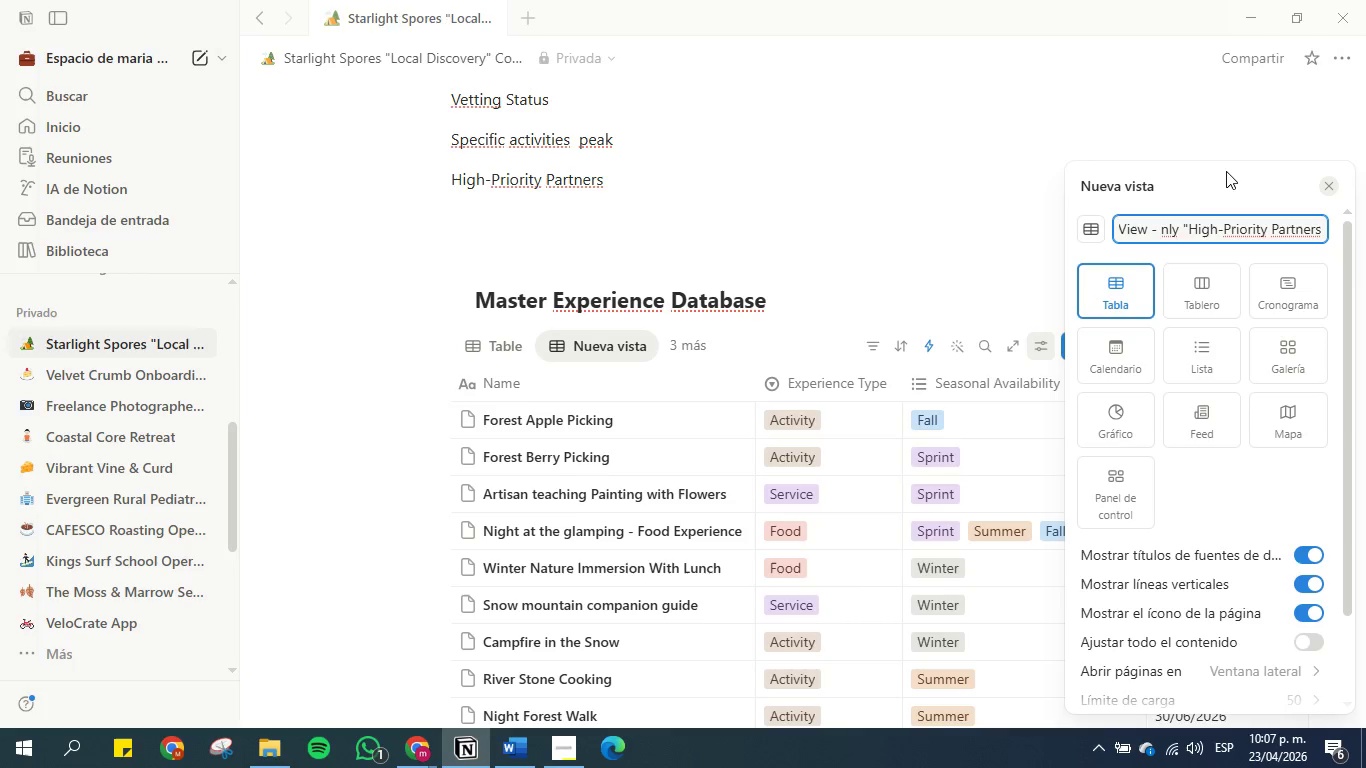 
key(CapsLock)
 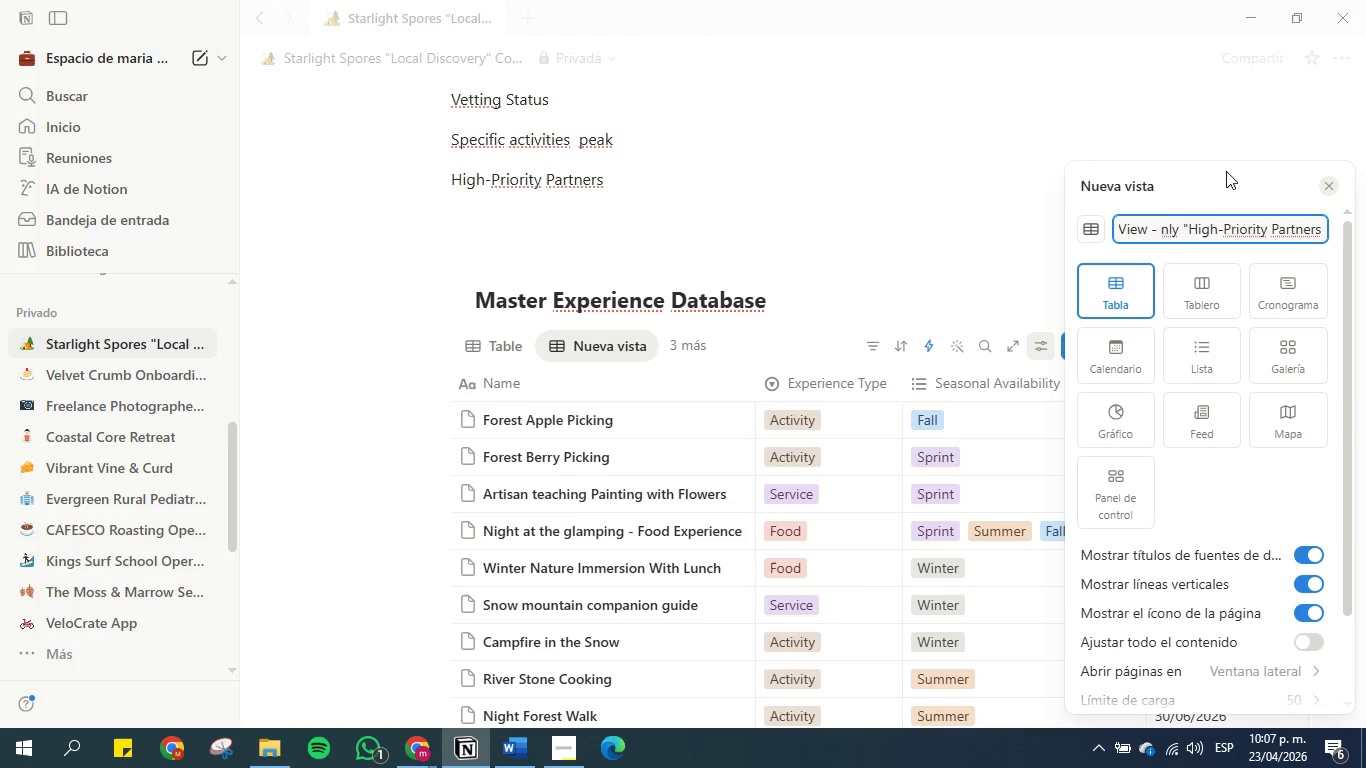 
key(O)
 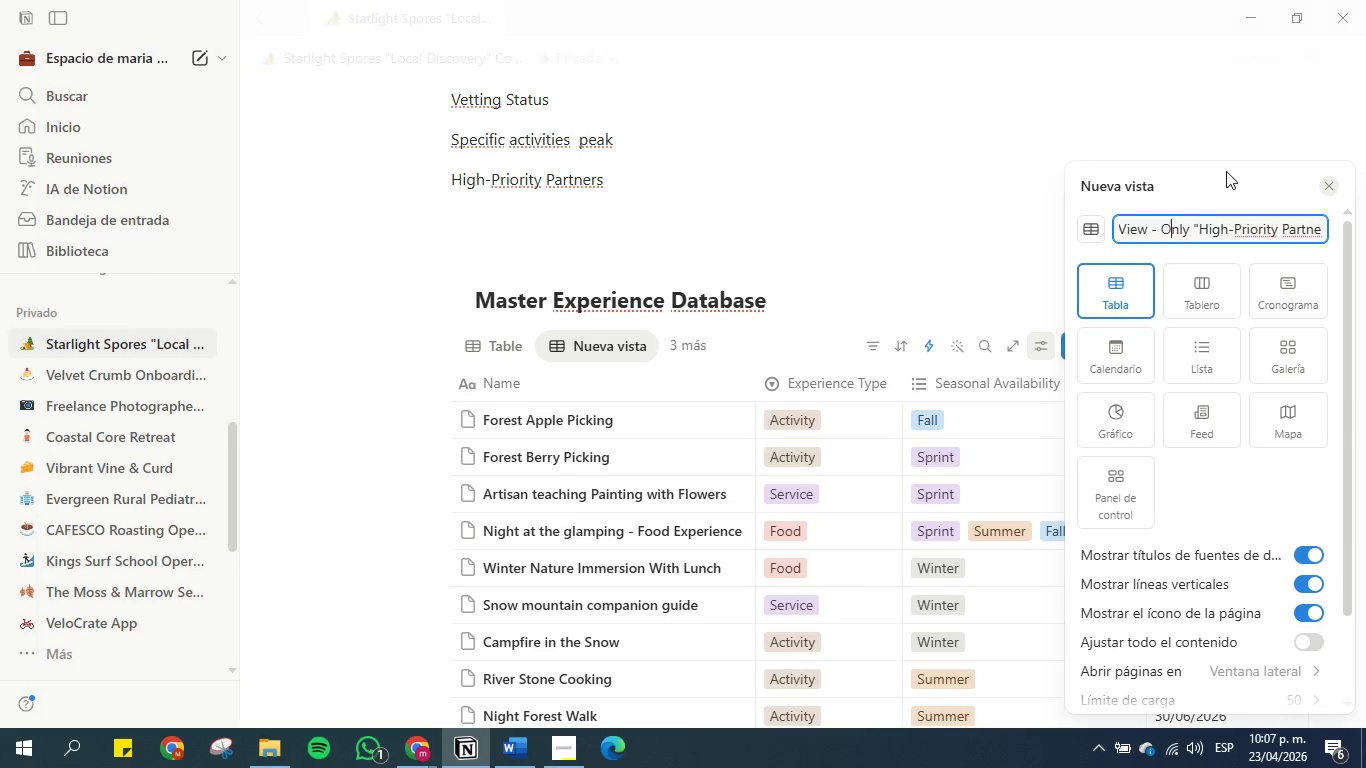 
key(CapsLock)
 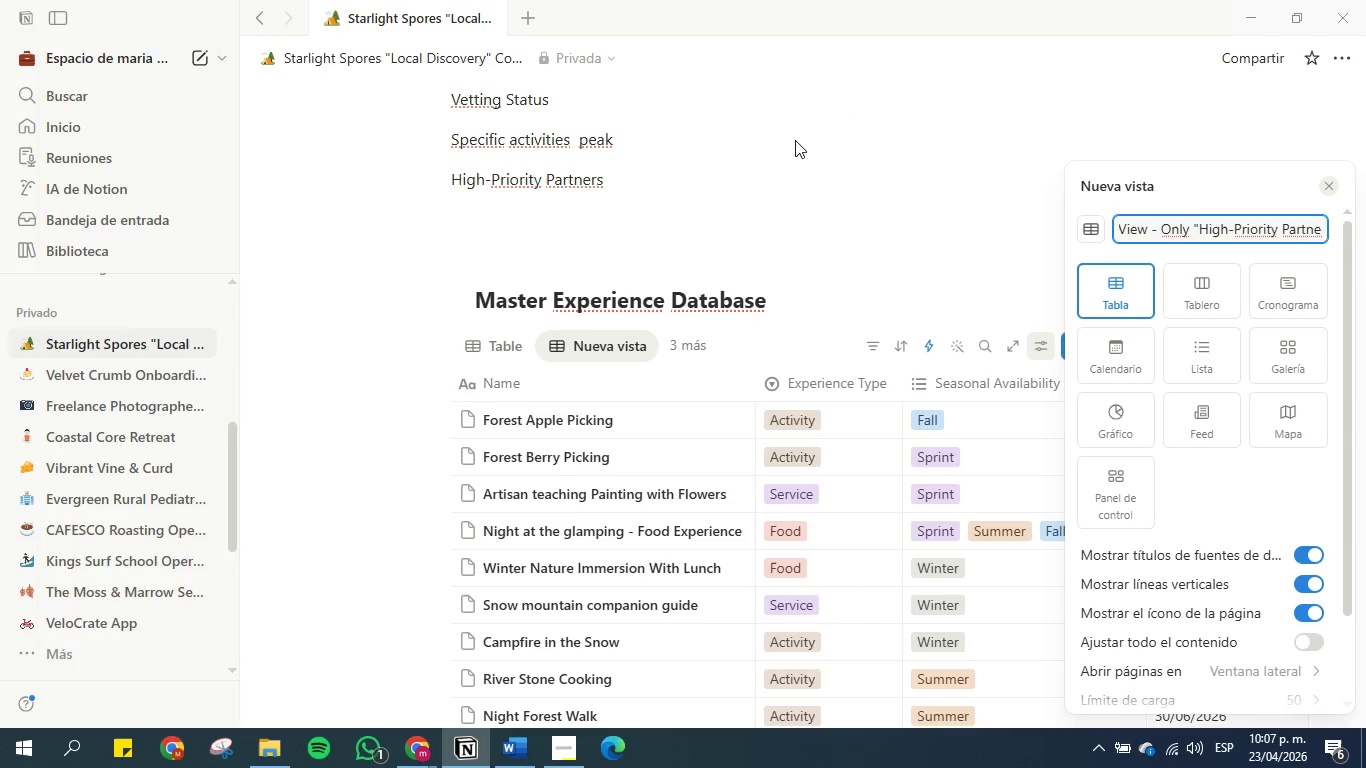 
wait(6.73)
 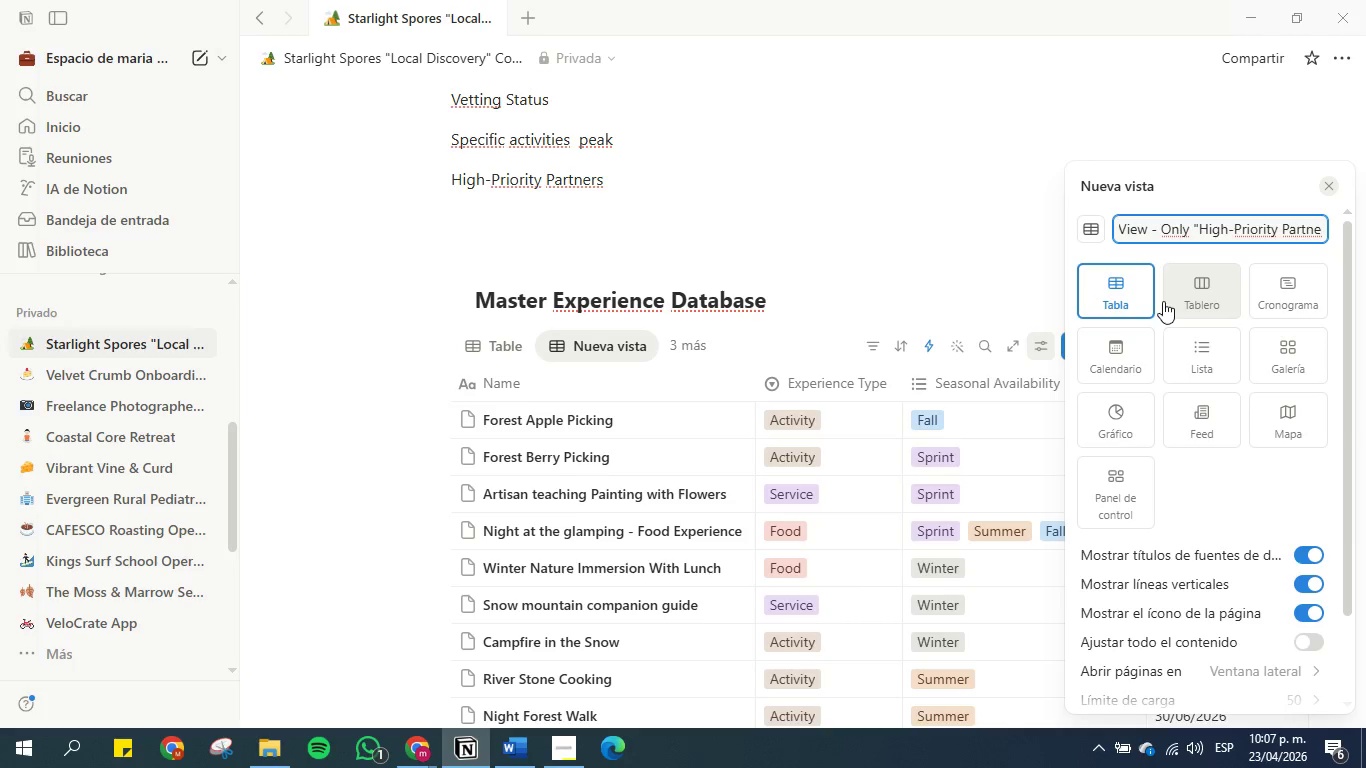 
left_click([913, 184])
 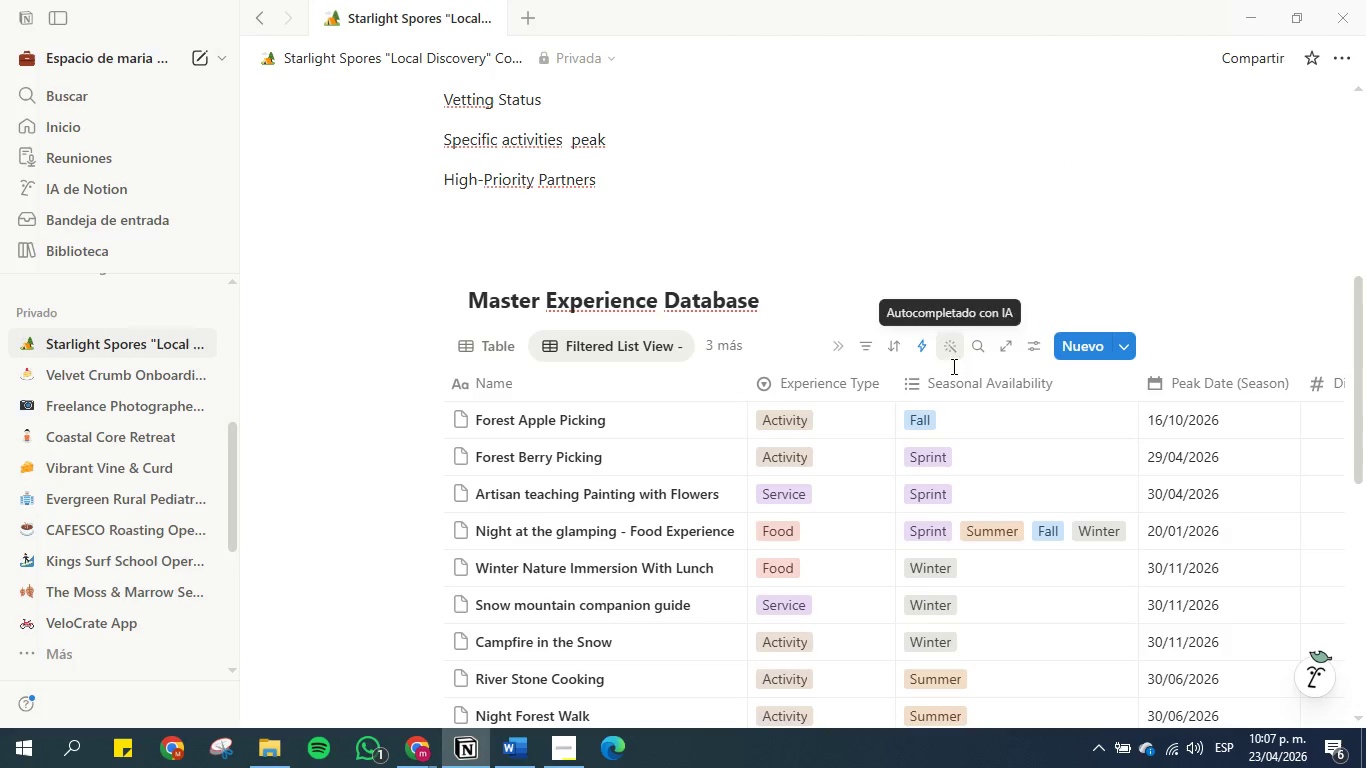 
mouse_move([881, 350])
 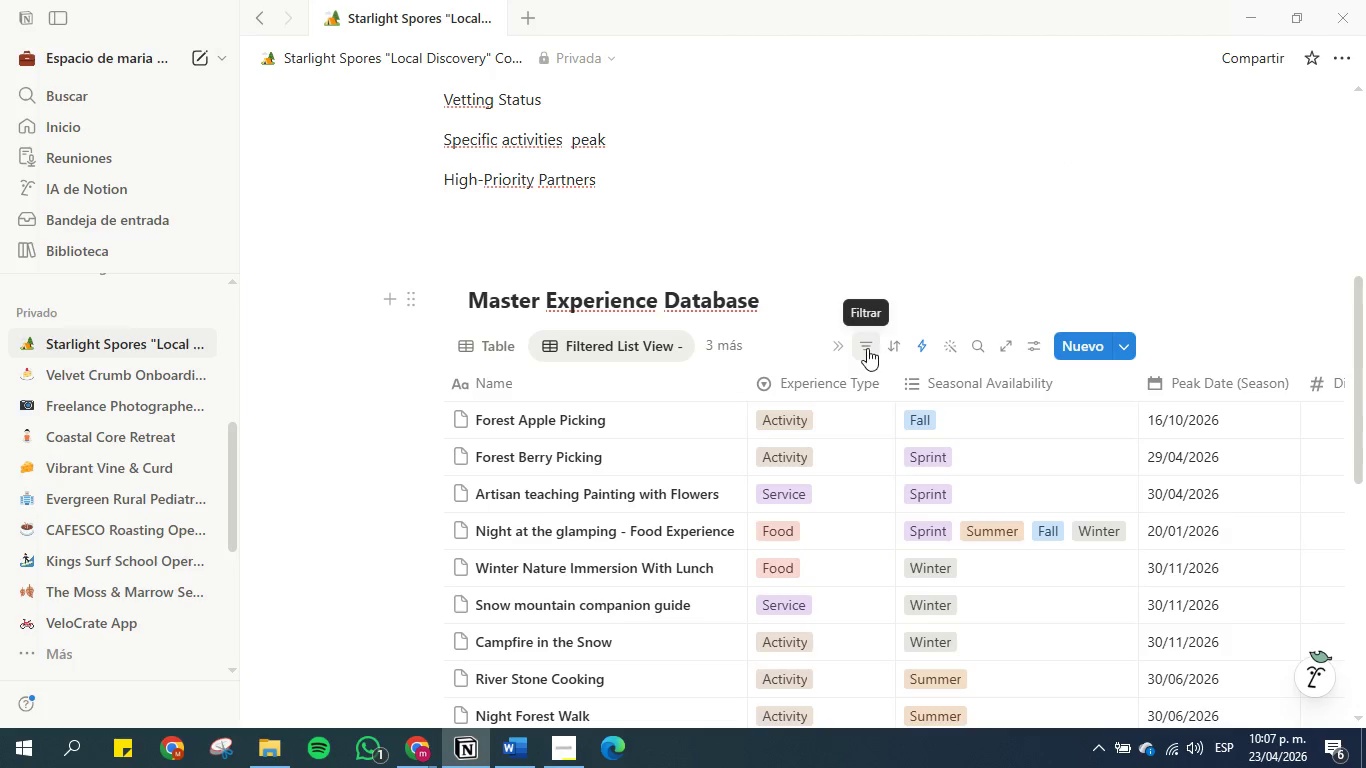 
left_click([867, 348])
 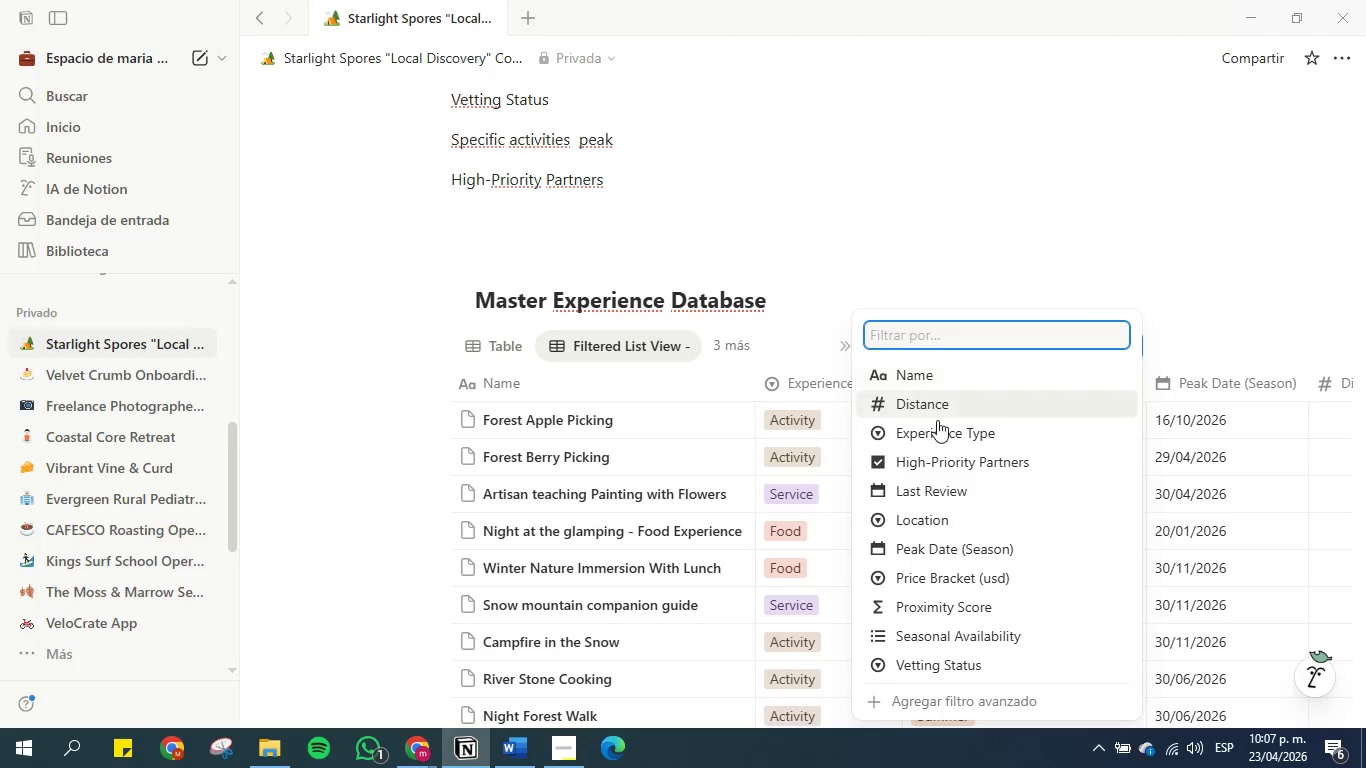 
scroll: coordinate [941, 425], scroll_direction: down, amount: 2.0
 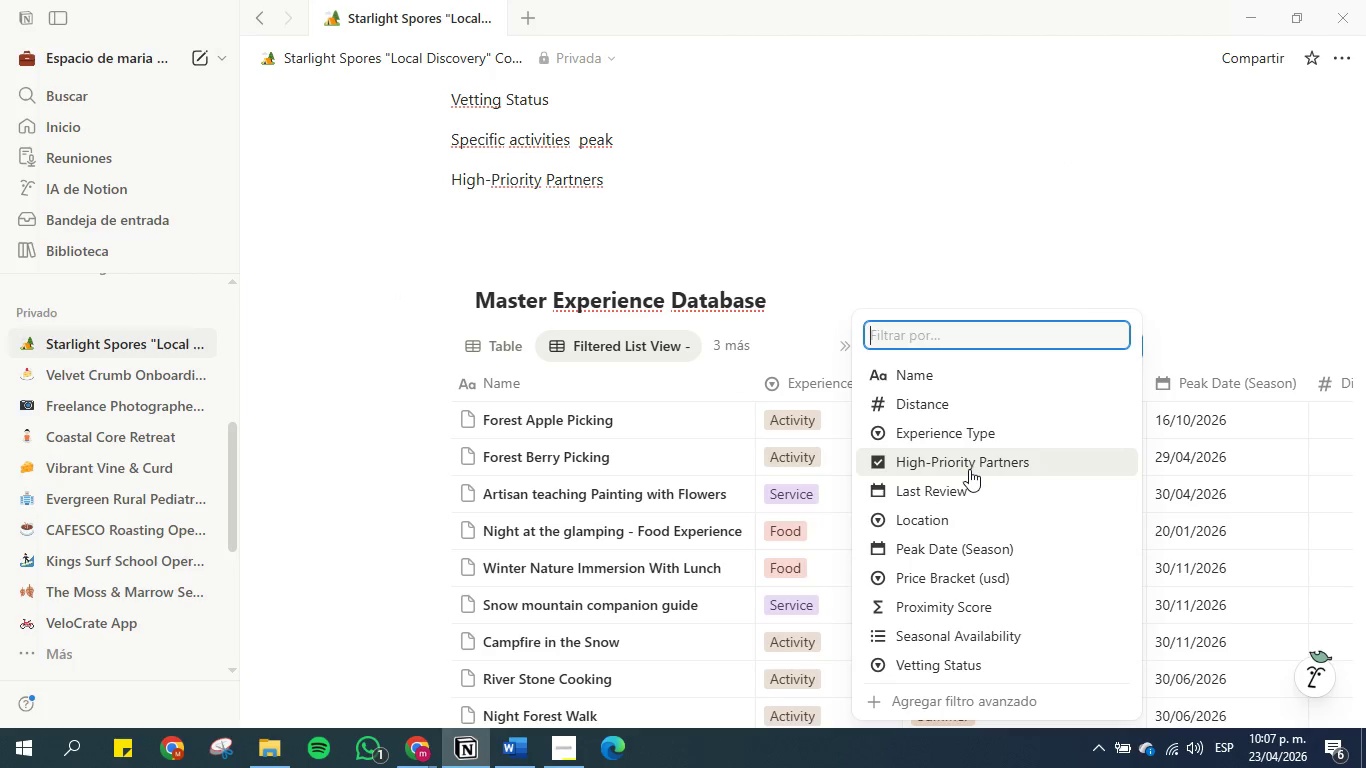 
left_click([969, 469])
 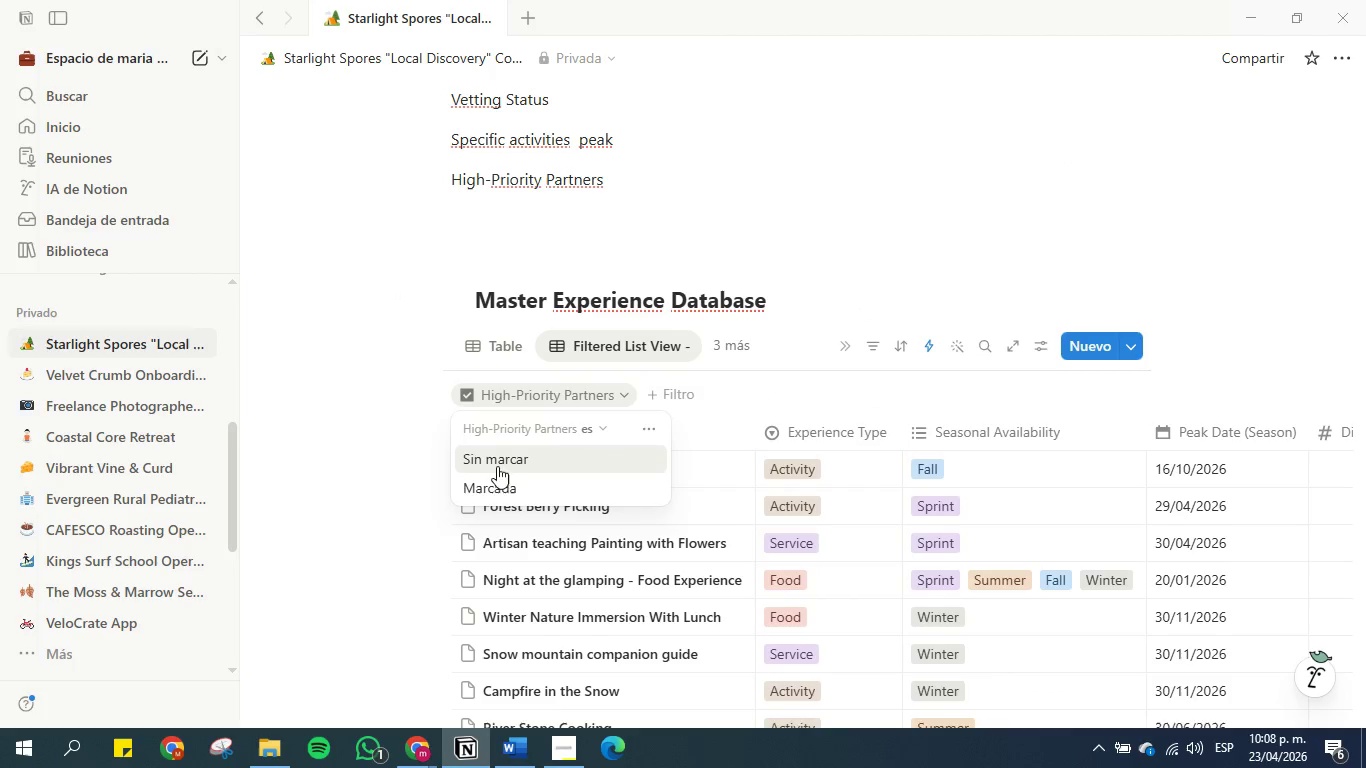 
left_click([541, 487])
 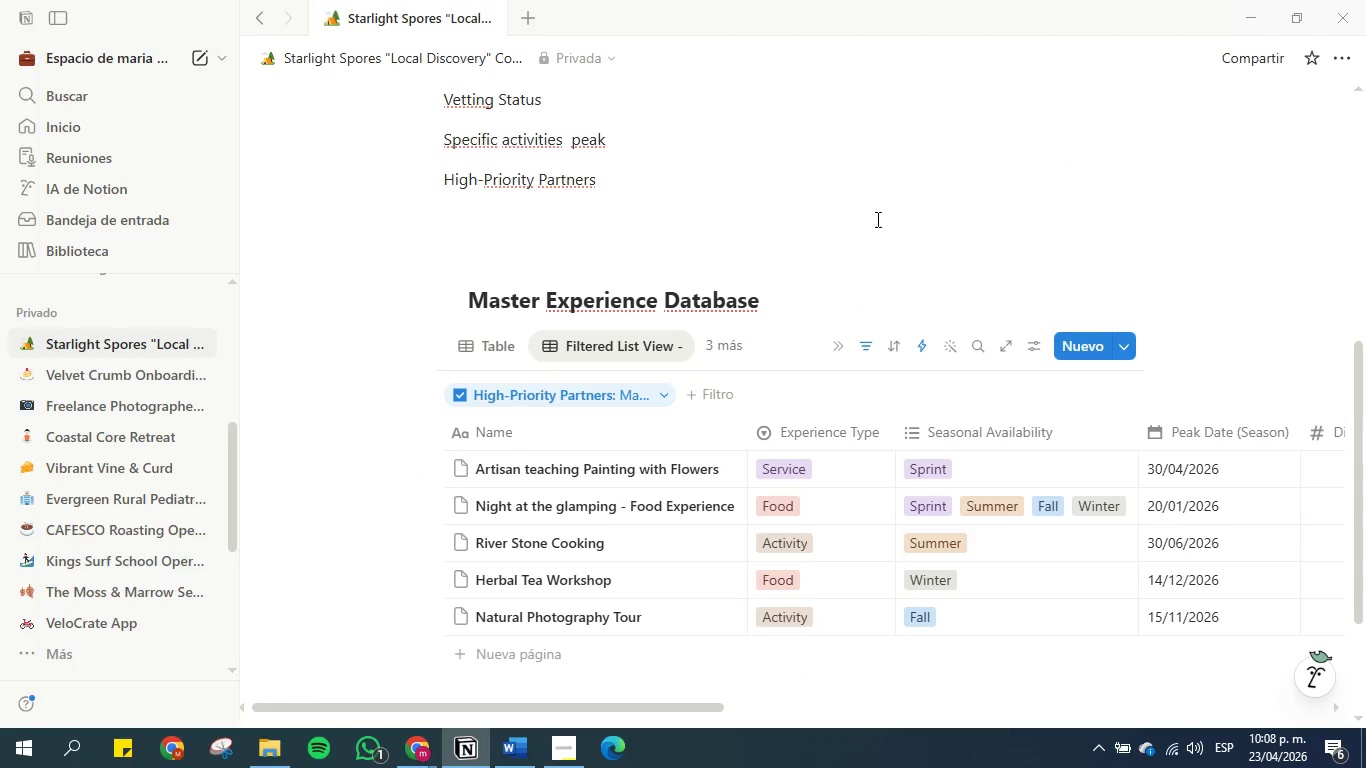 
left_click([884, 212])
 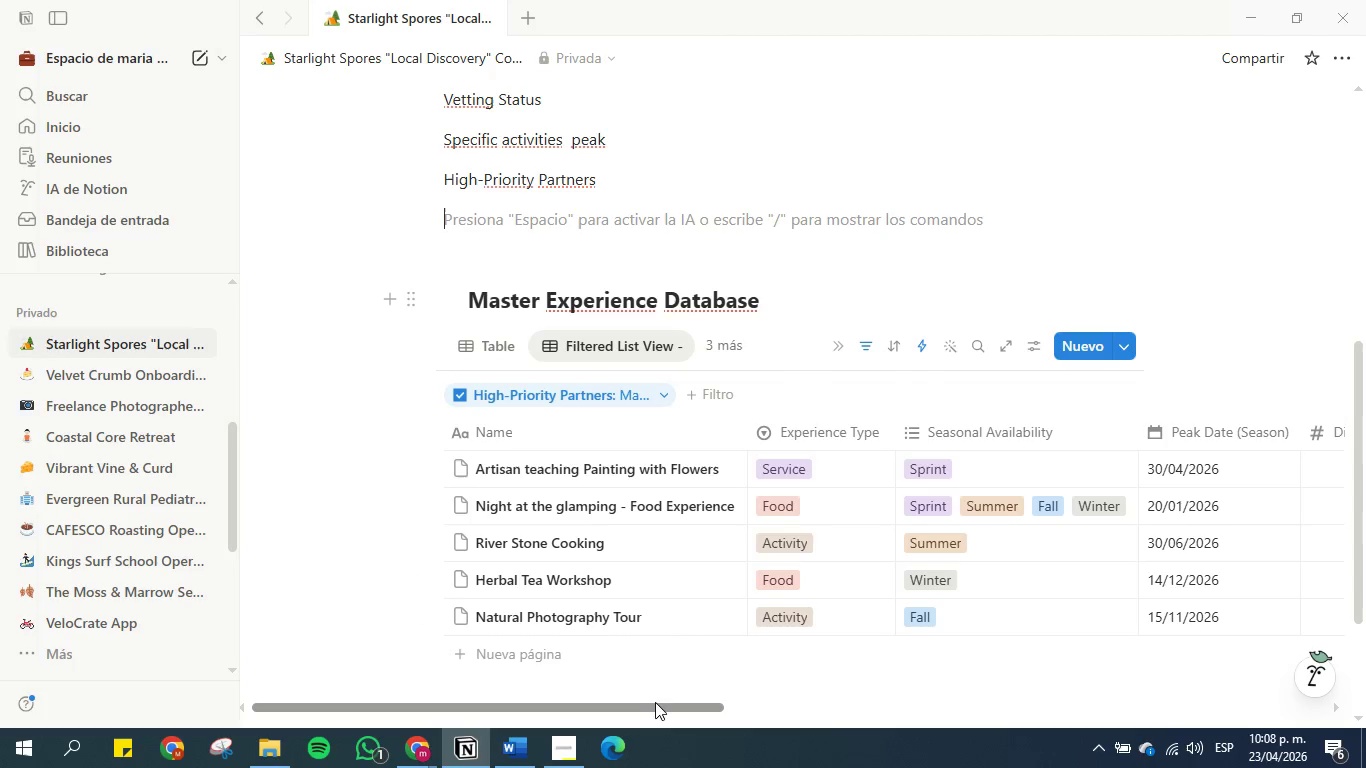 
left_click_drag(start_coordinate=[652, 709], to_coordinate=[1098, 704])
 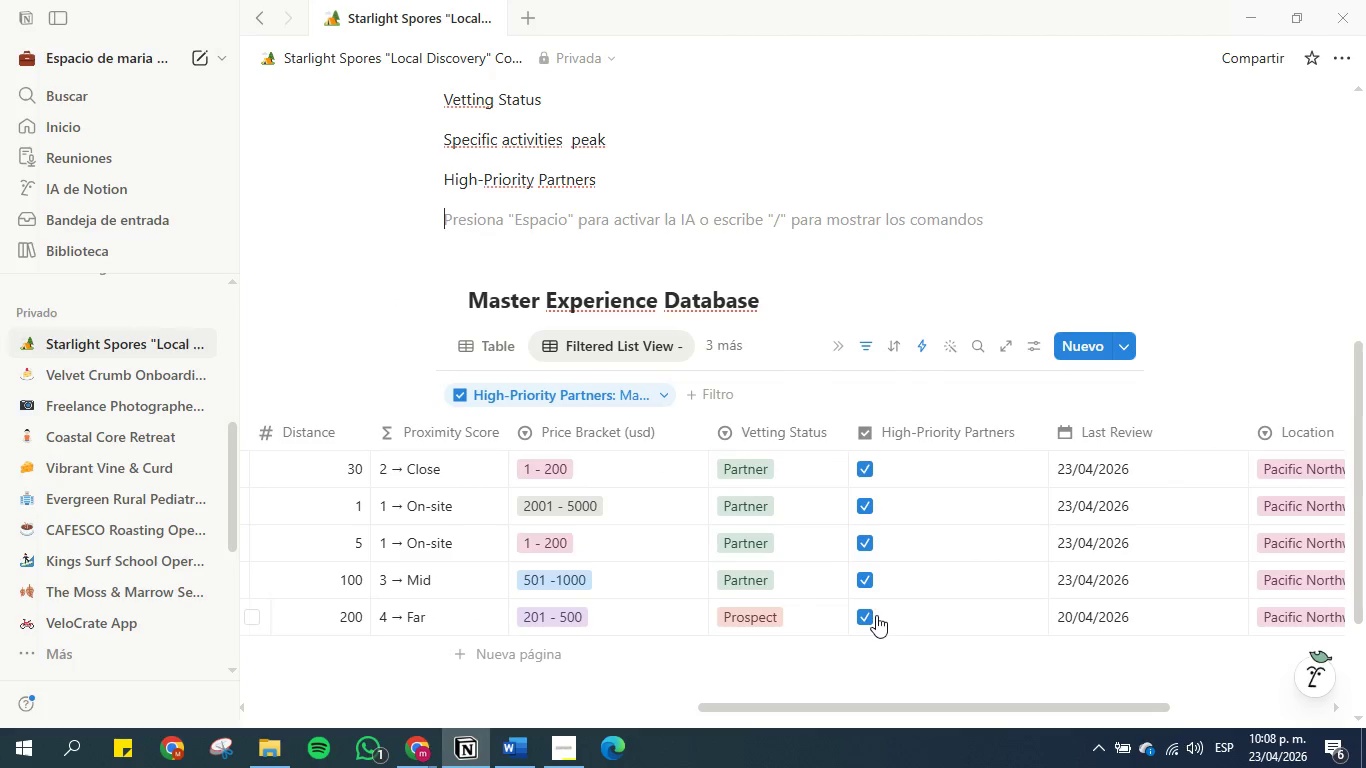 
left_click([870, 615])
 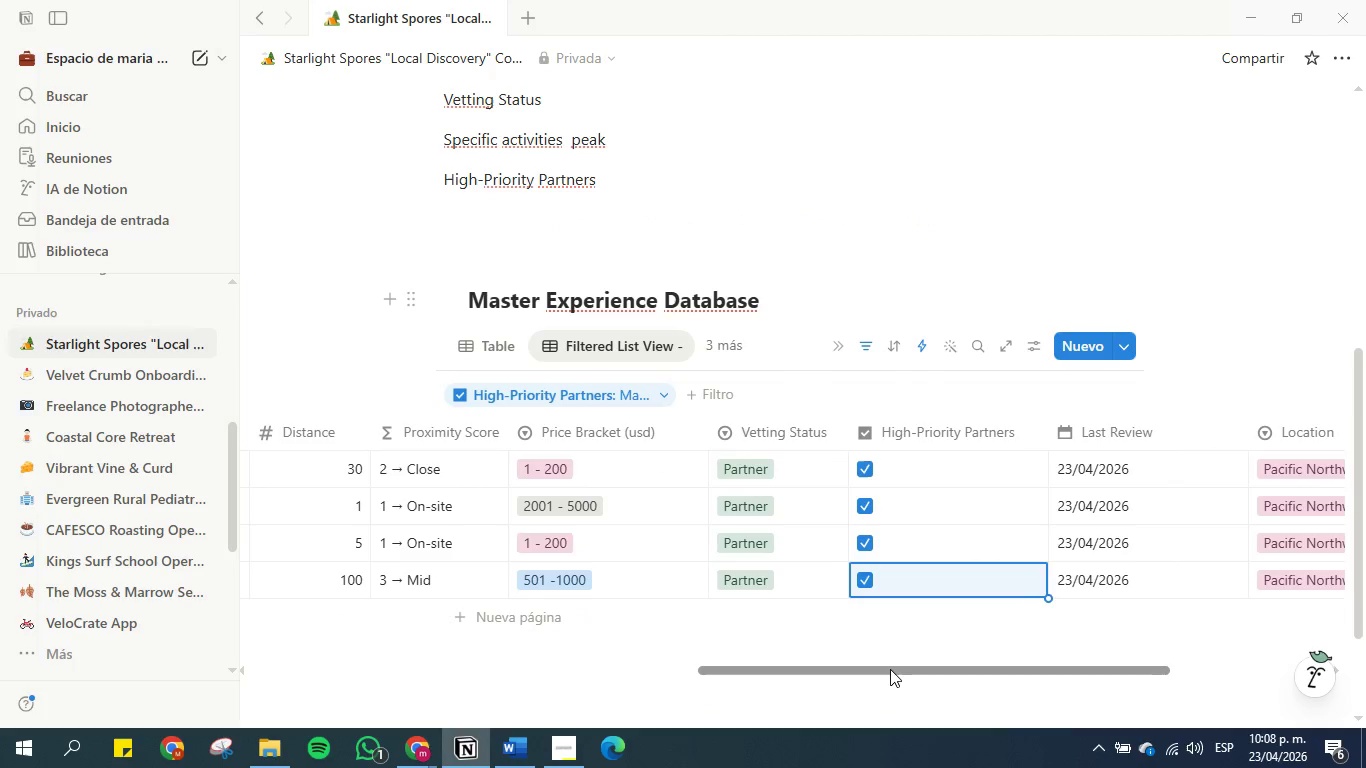 
left_click_drag(start_coordinate=[890, 669], to_coordinate=[435, 570])
 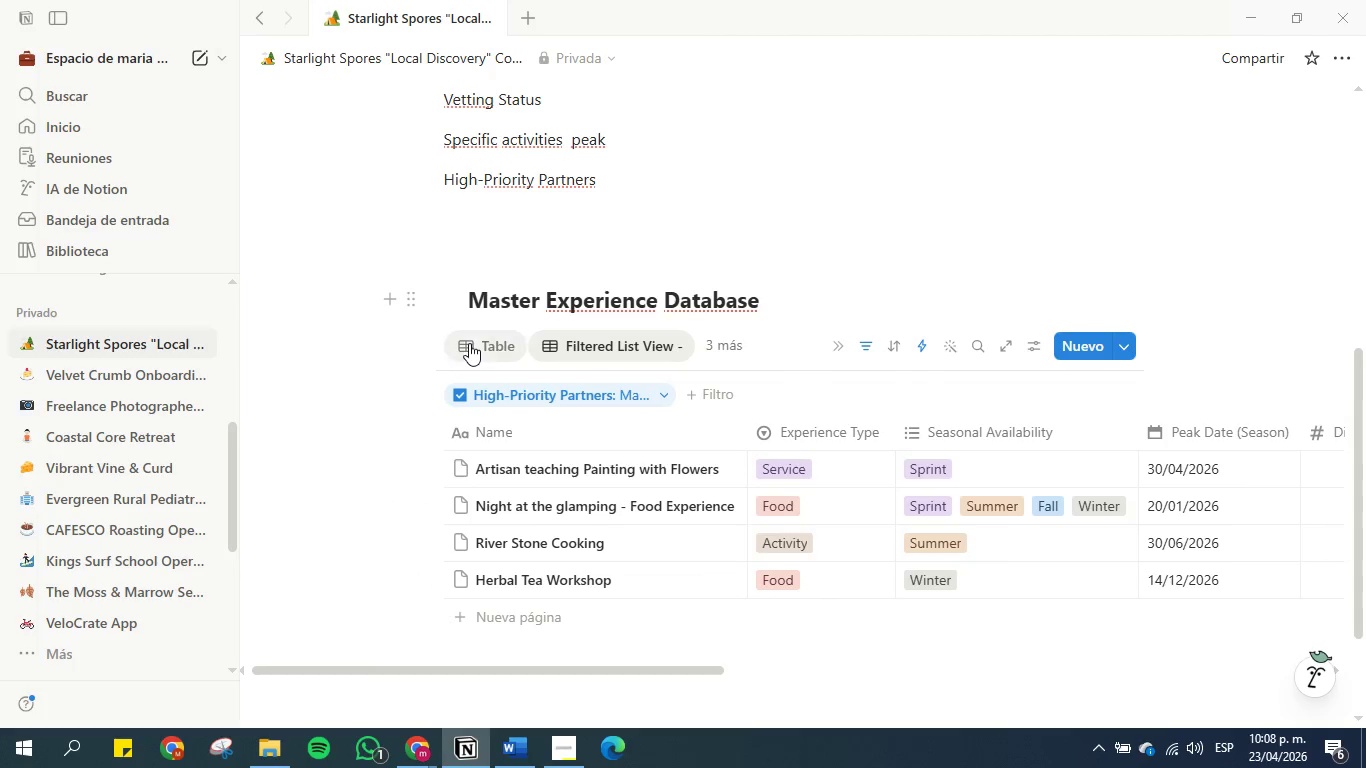 
left_click([484, 339])
 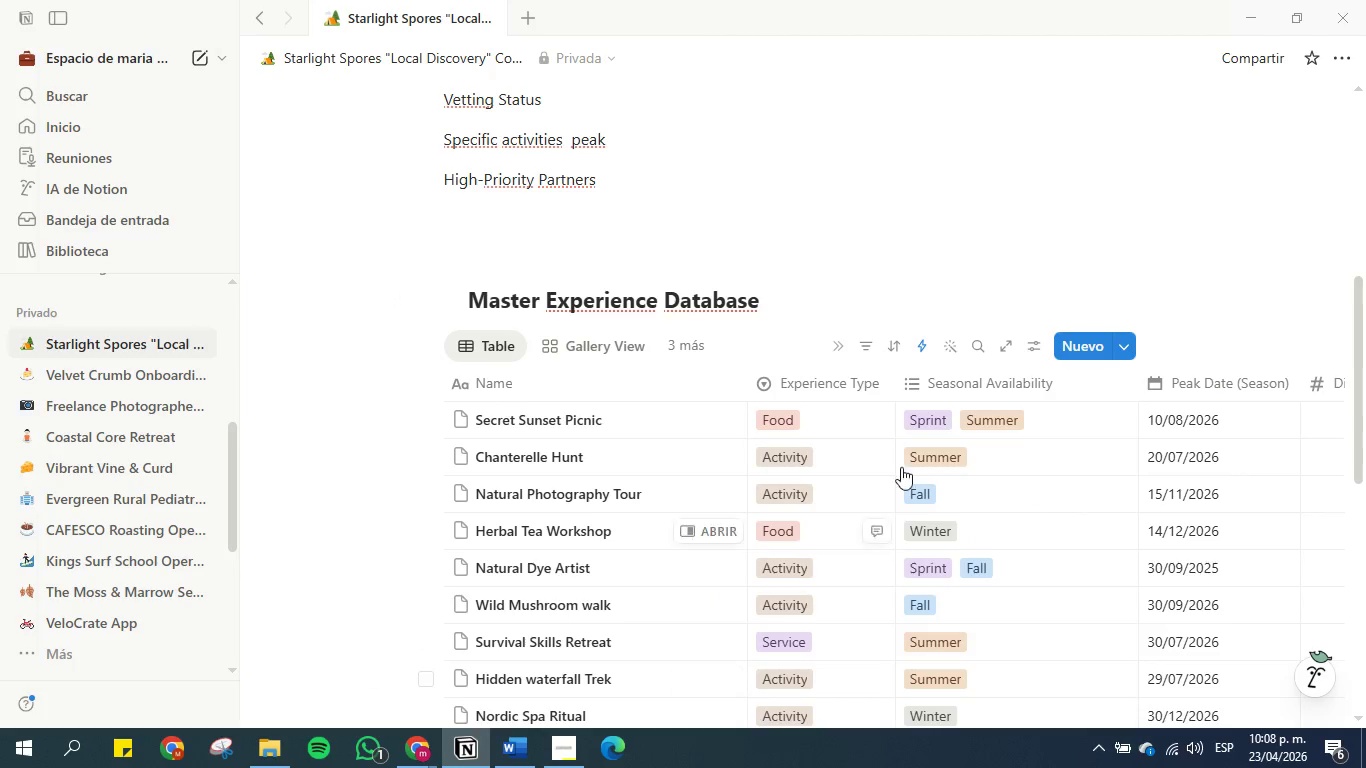 
scroll: coordinate [780, 490], scroll_direction: down, amount: 6.0
 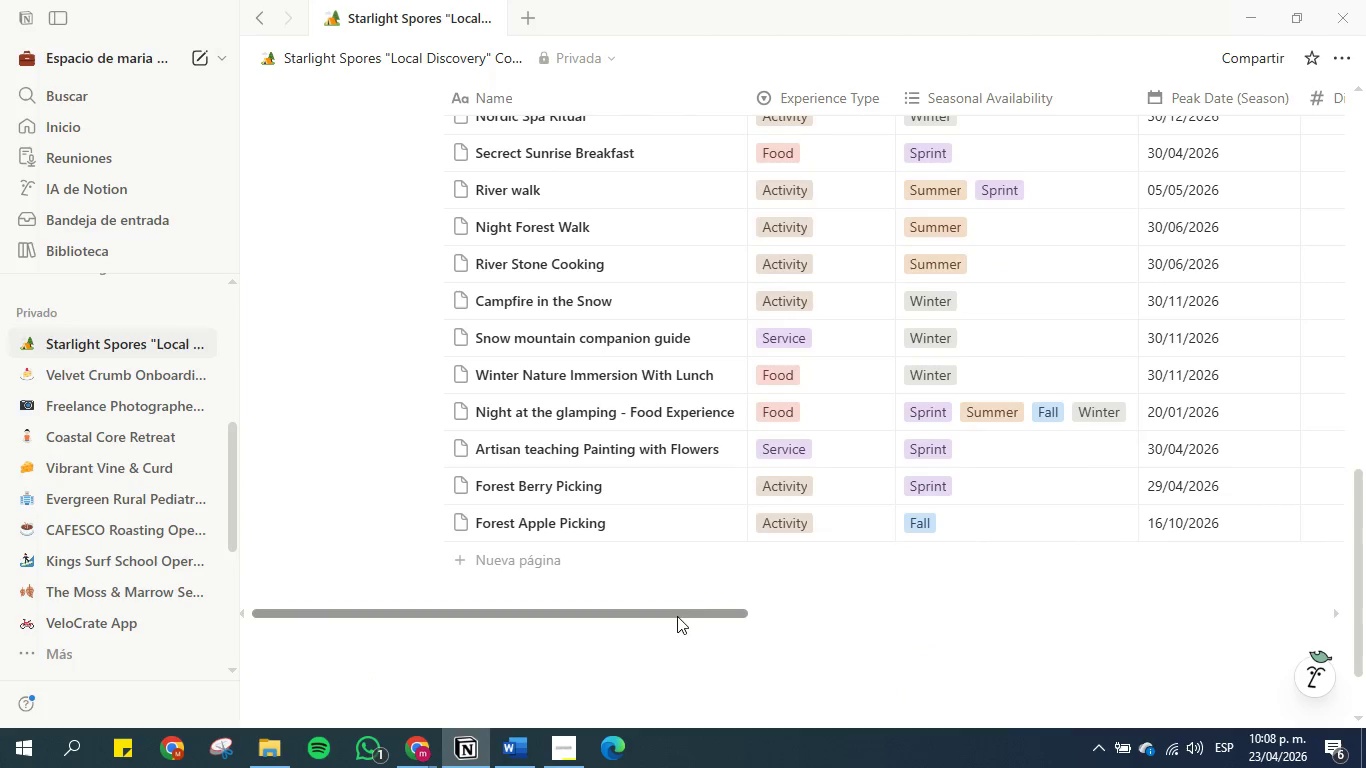 
left_click_drag(start_coordinate=[677, 616], to_coordinate=[549, 519])
 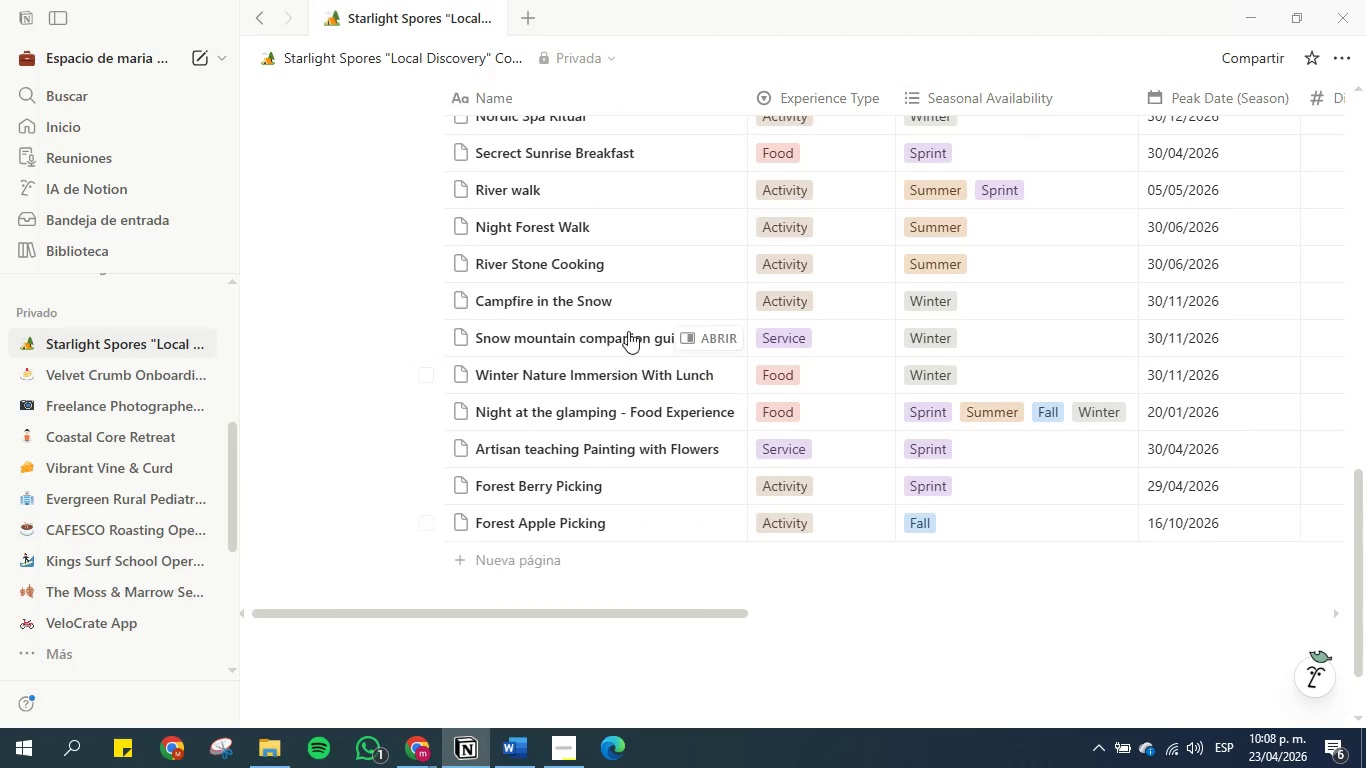 
scroll: coordinate [631, 319], scroll_direction: up, amount: 6.0
 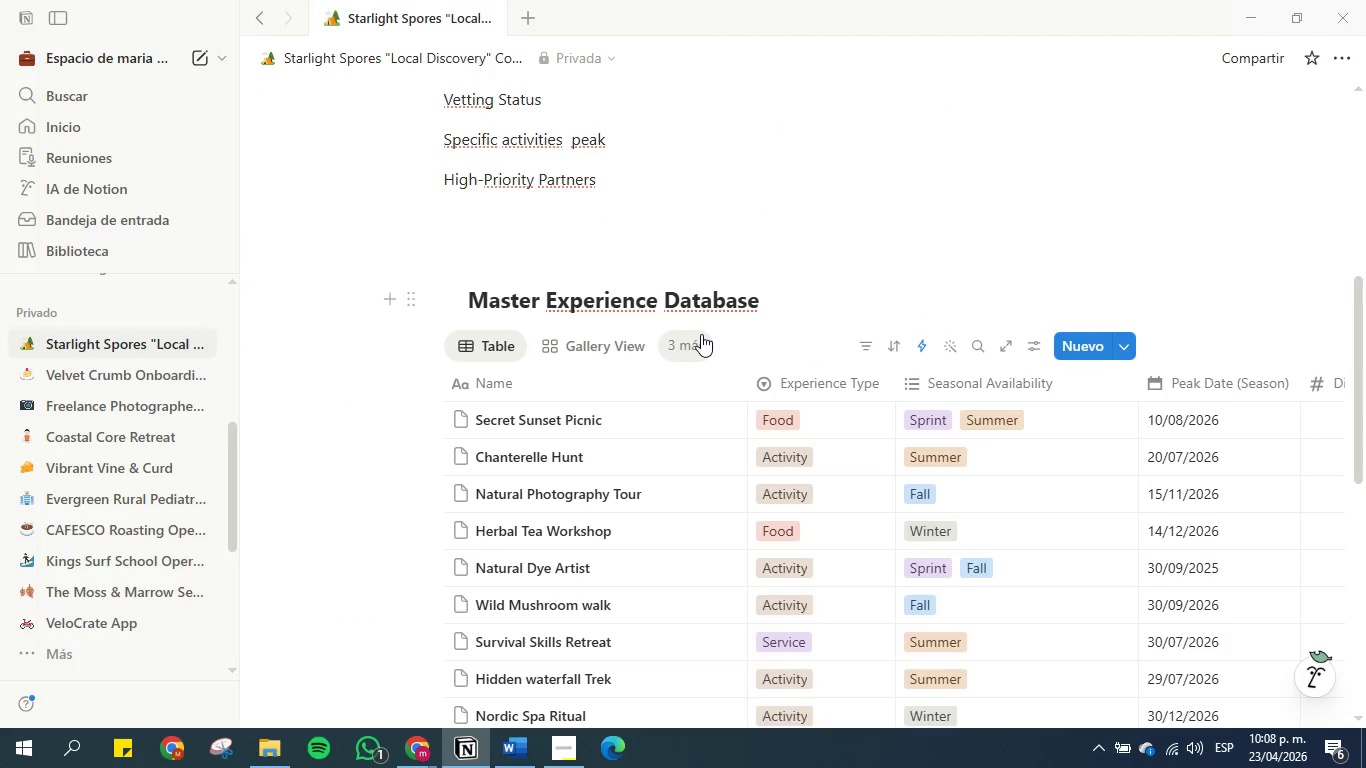 
left_click([701, 337])
 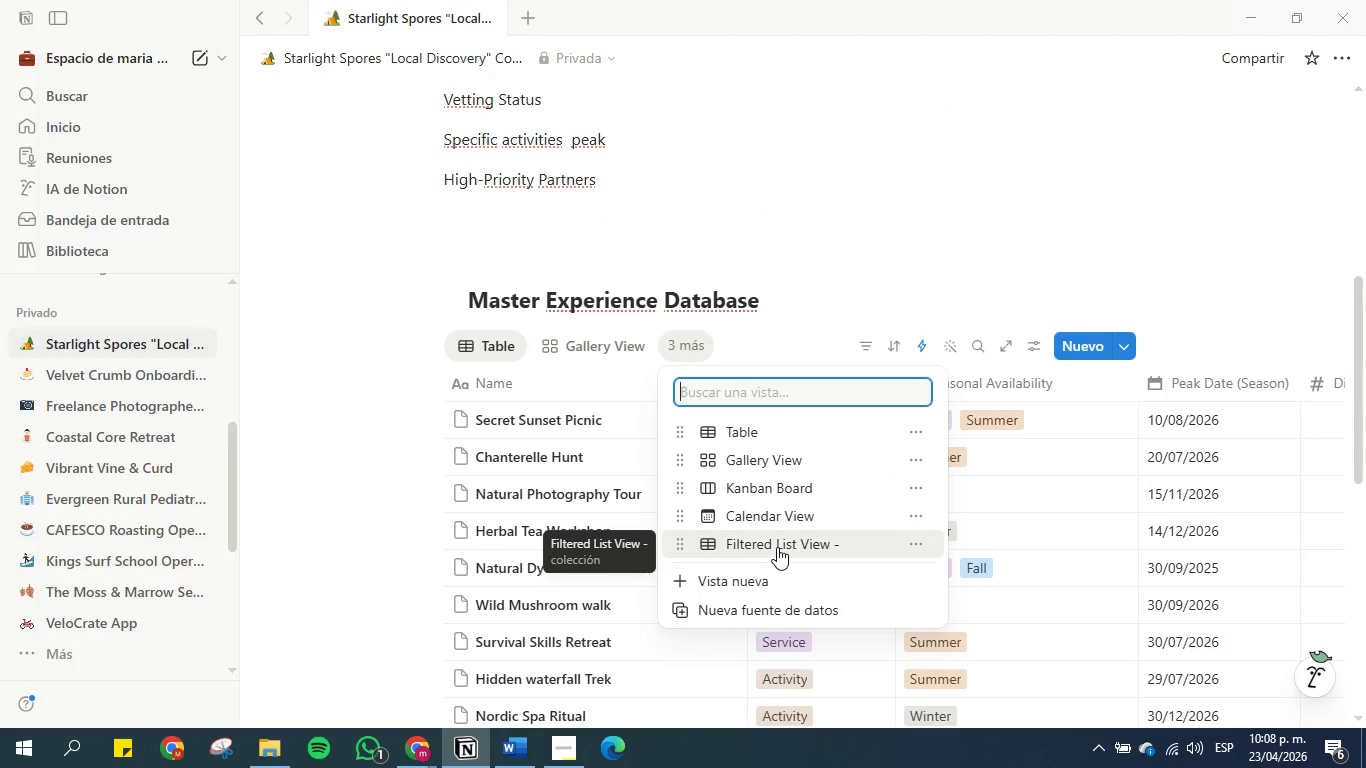 
left_click([777, 547])
 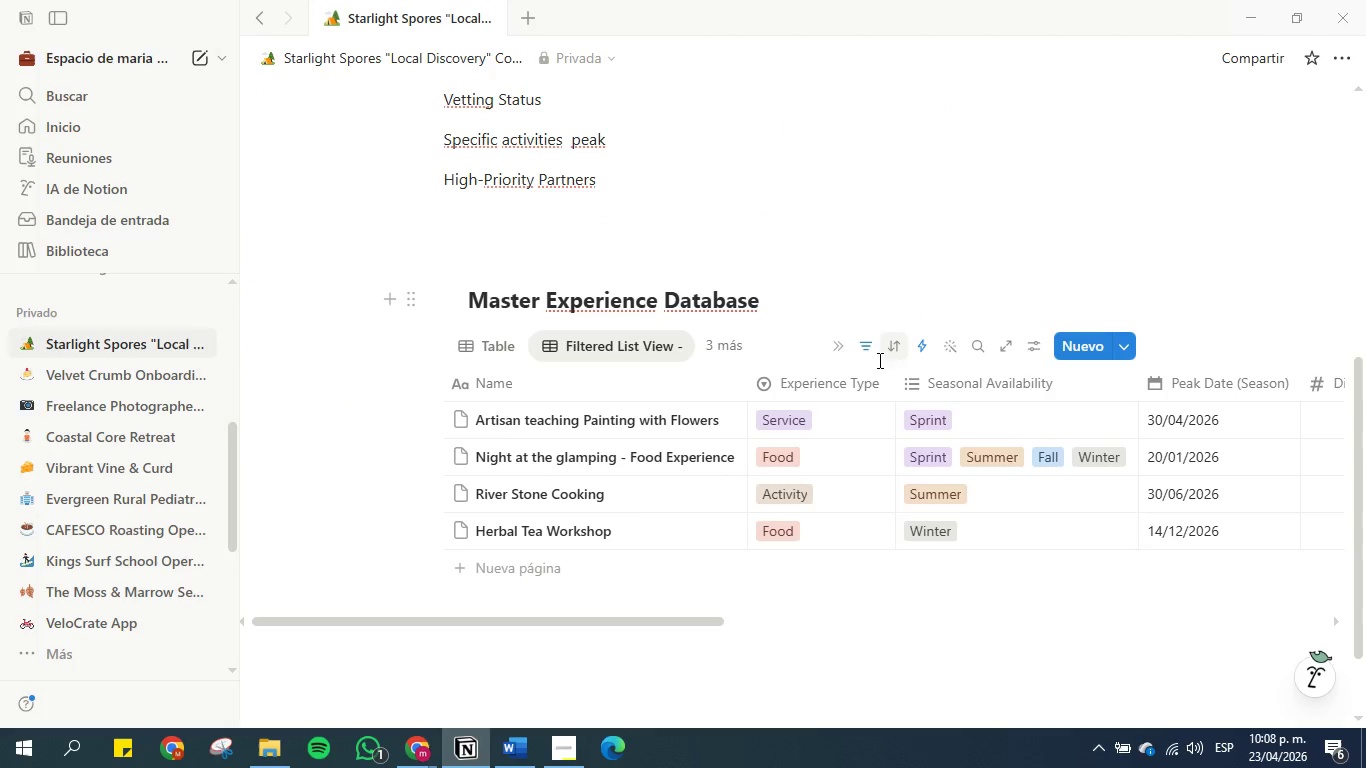 
left_click([838, 344])
 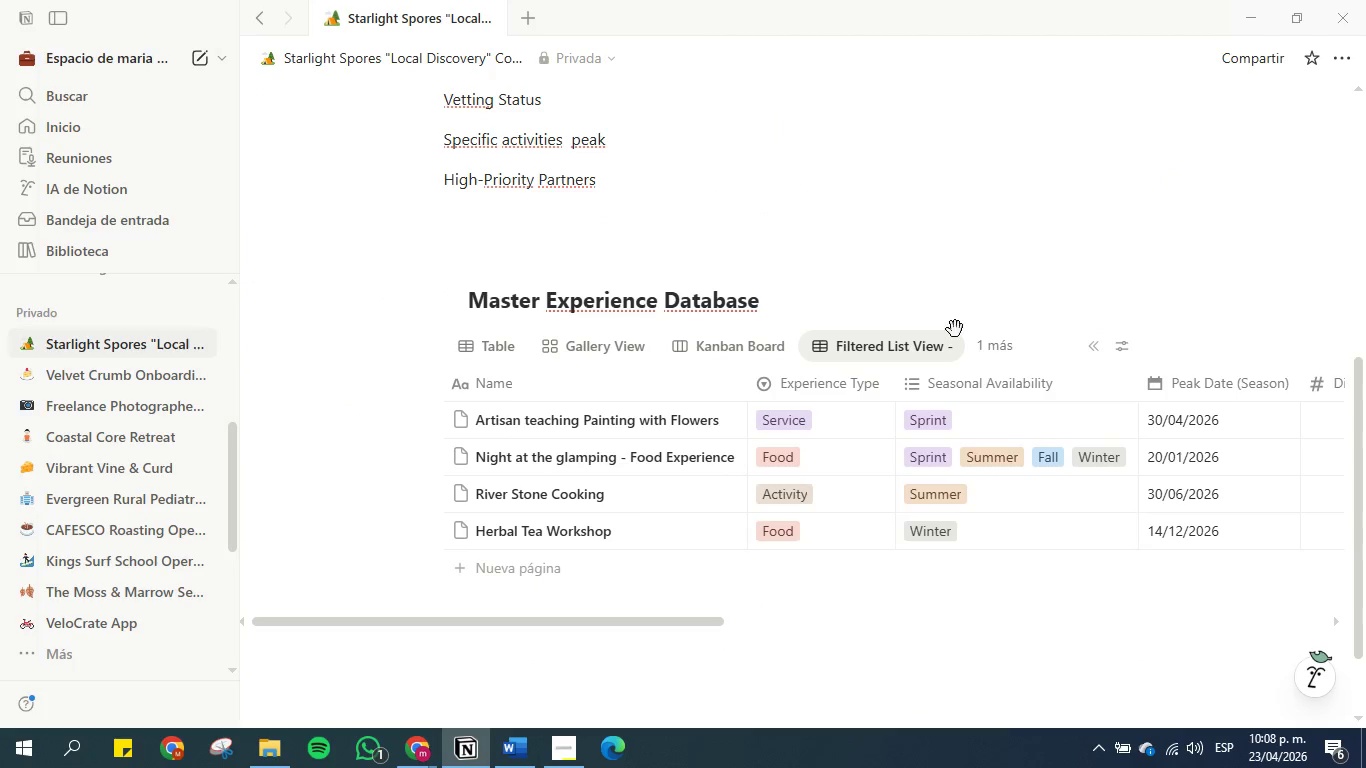 
left_click([906, 345])
 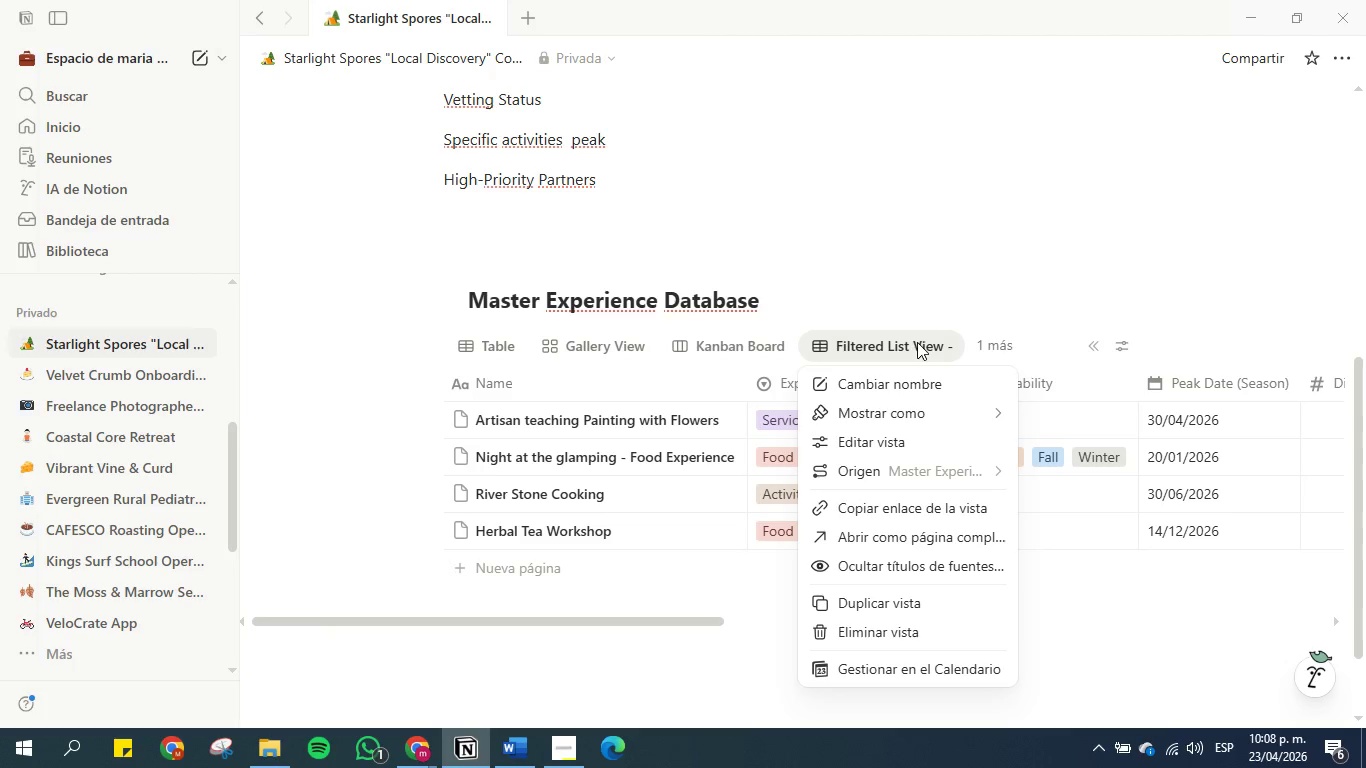 
left_click([944, 257])
 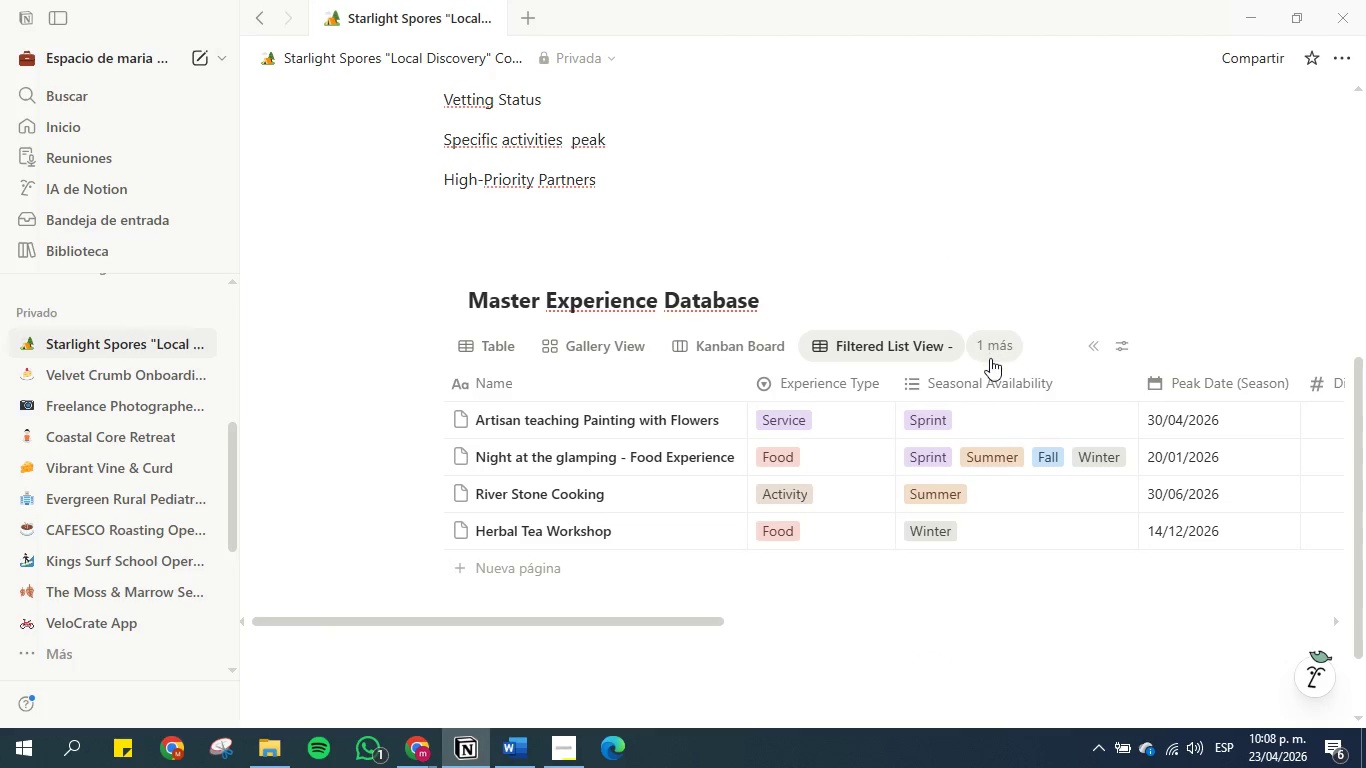 
left_click([990, 352])
 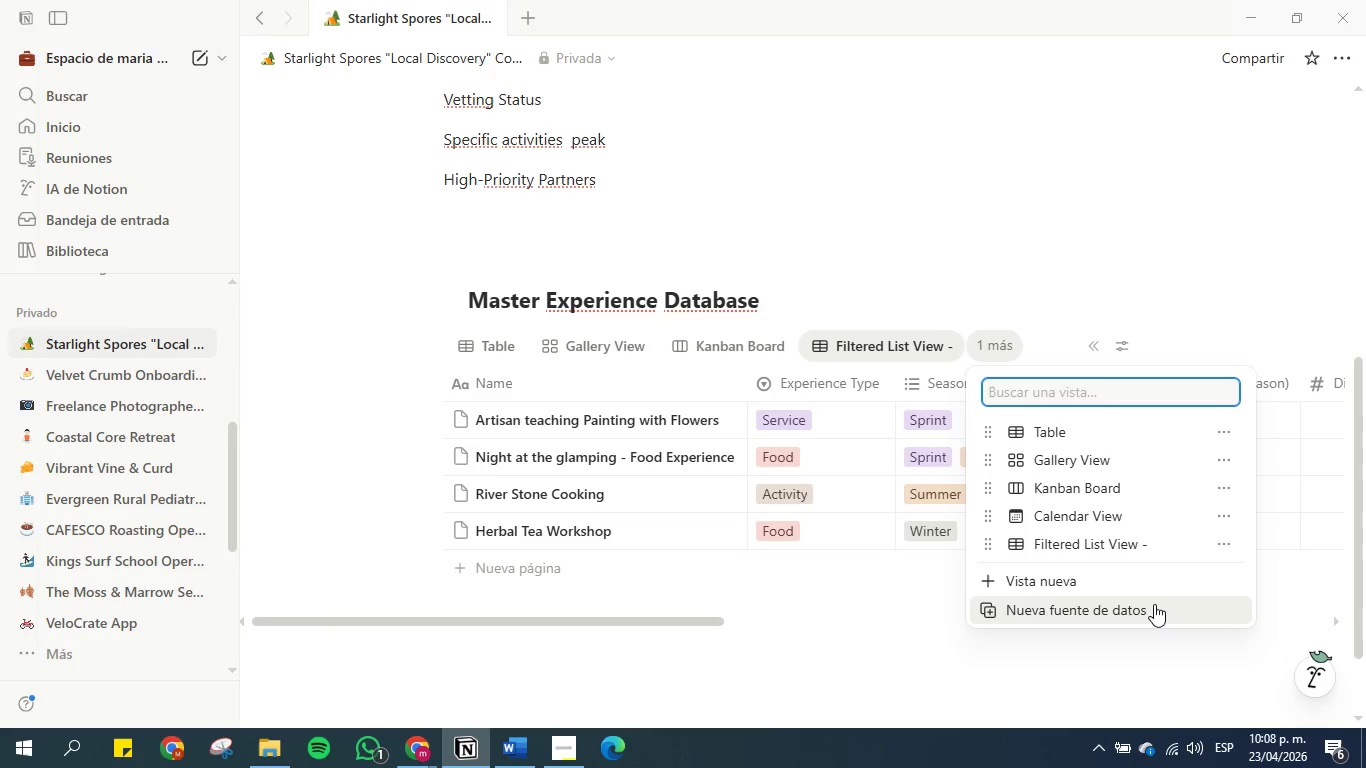 
left_click([1137, 541])
 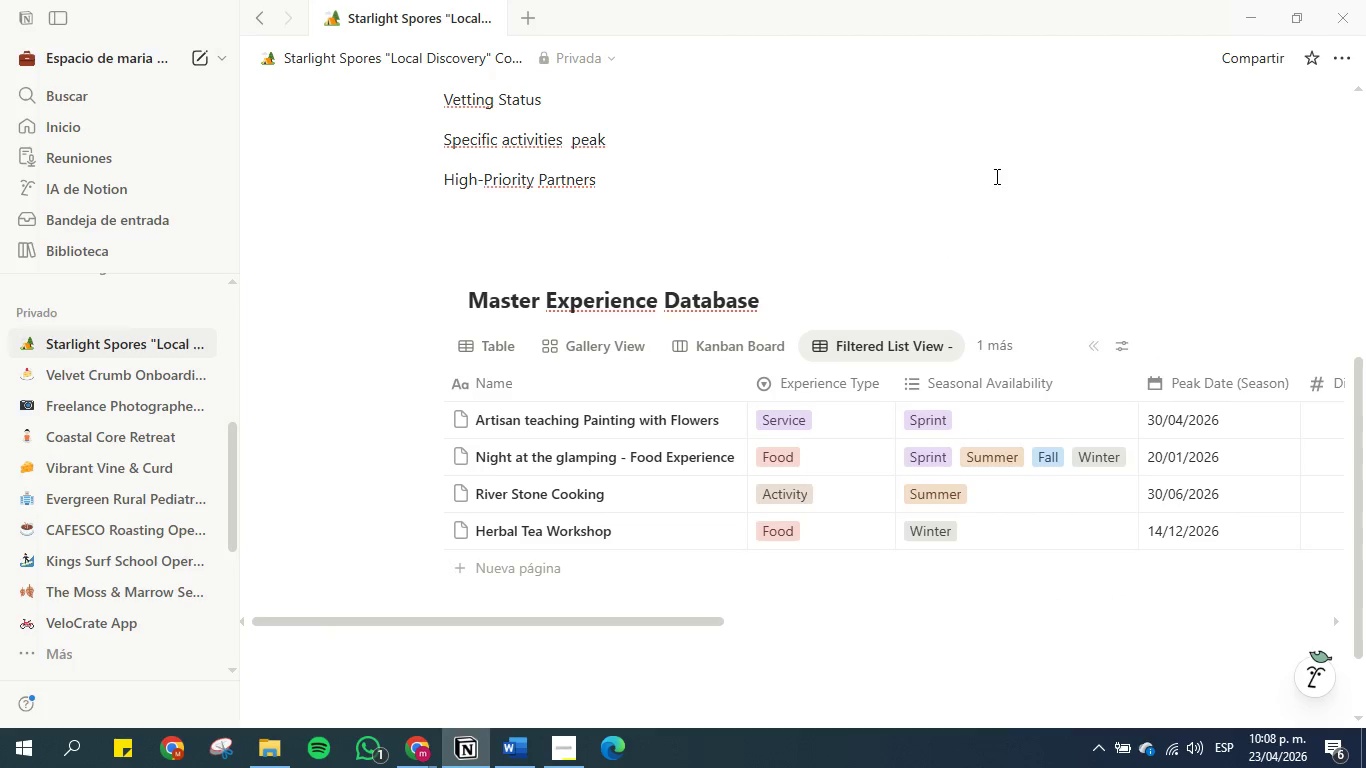 
left_click([995, 175])
 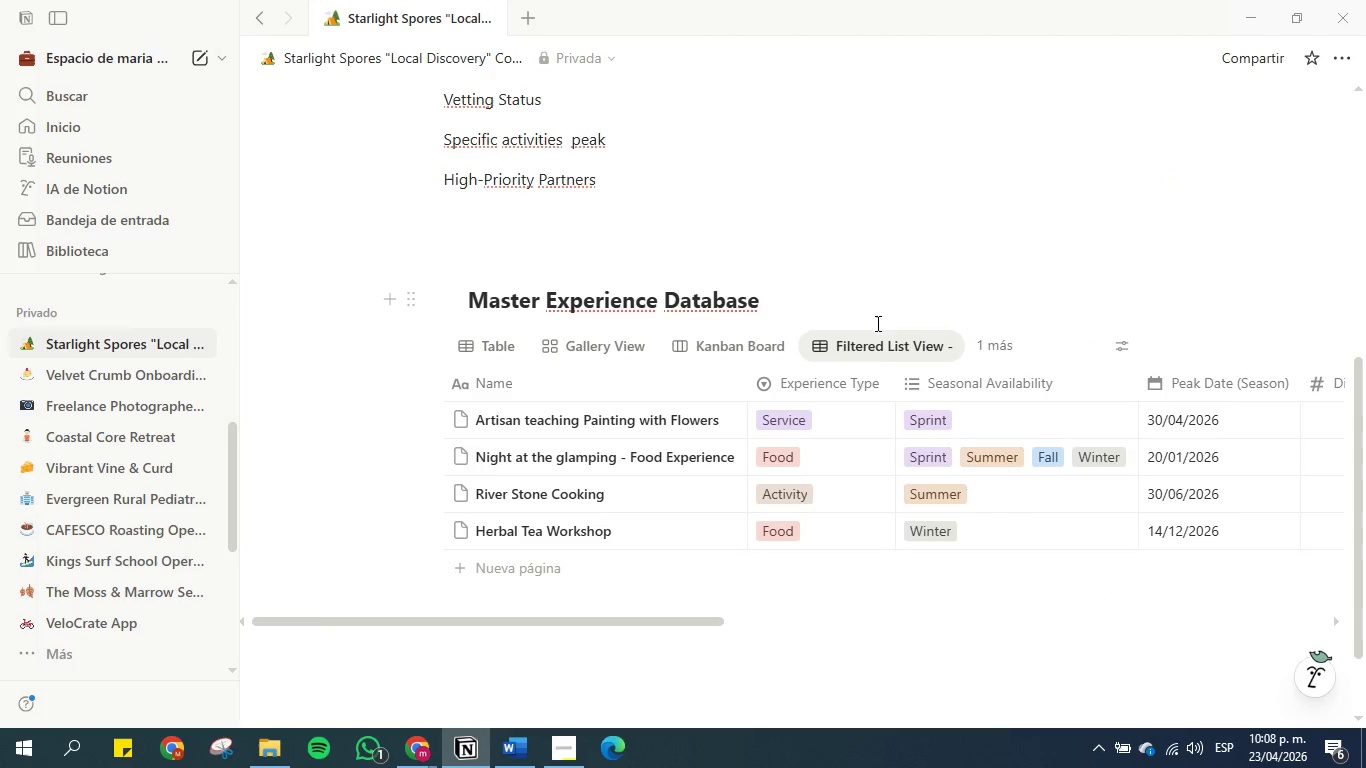 
left_click([874, 346])
 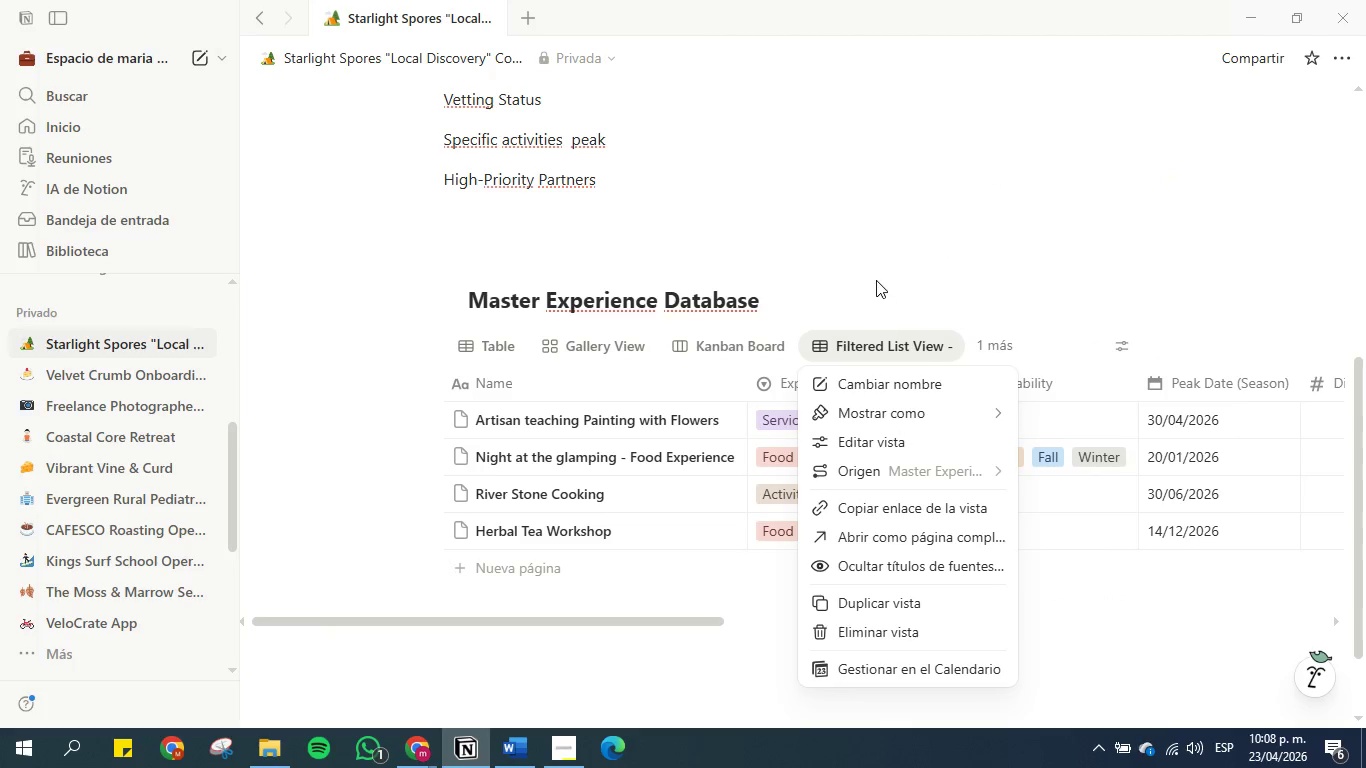 
left_click([876, 276])
 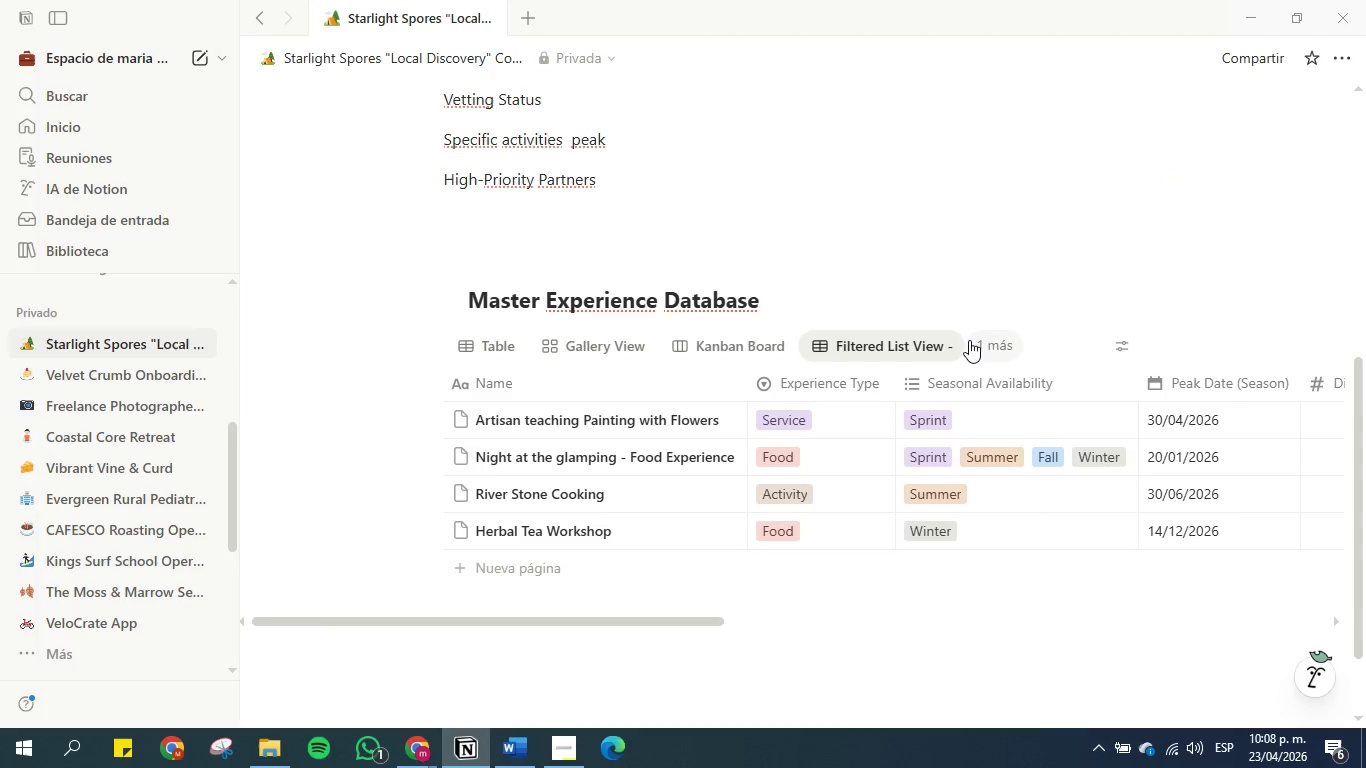 
left_click([995, 348])
 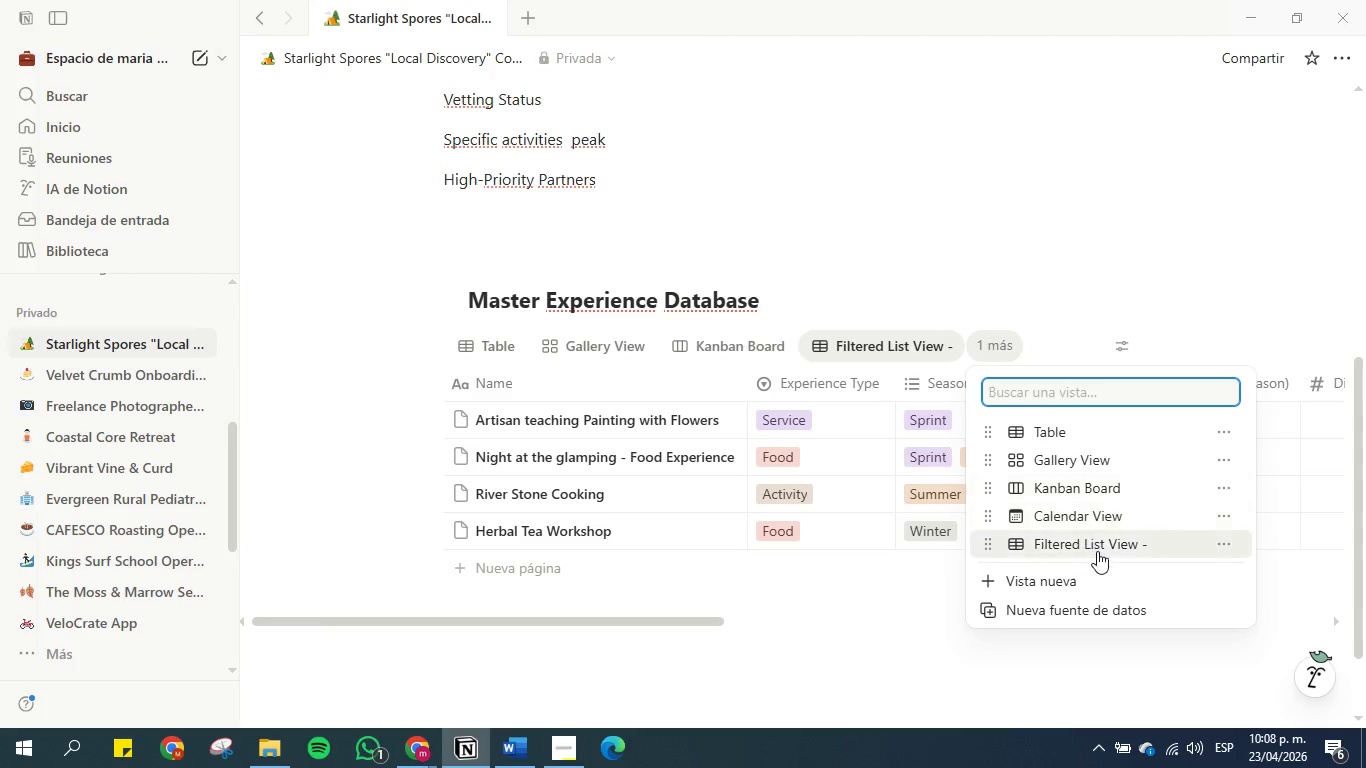 
left_click([1097, 551])
 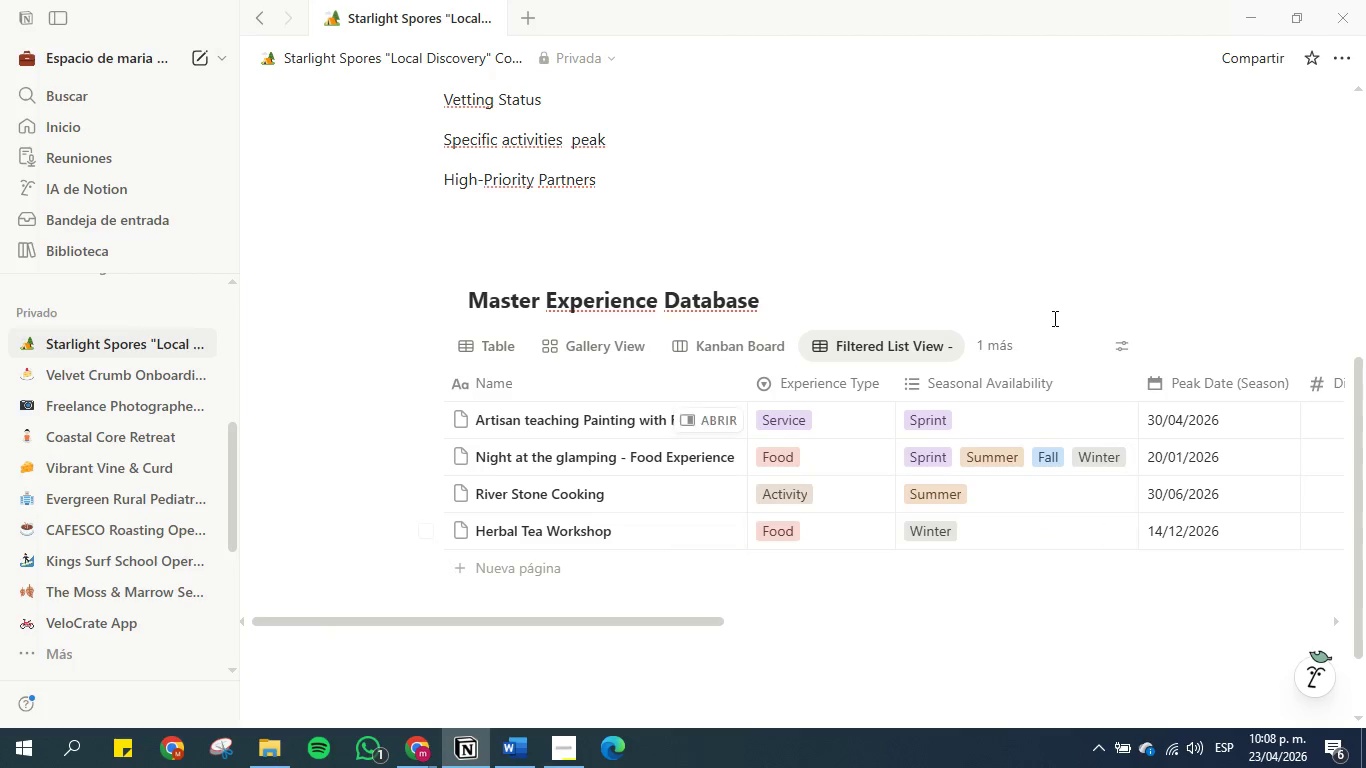 
left_click([1041, 247])
 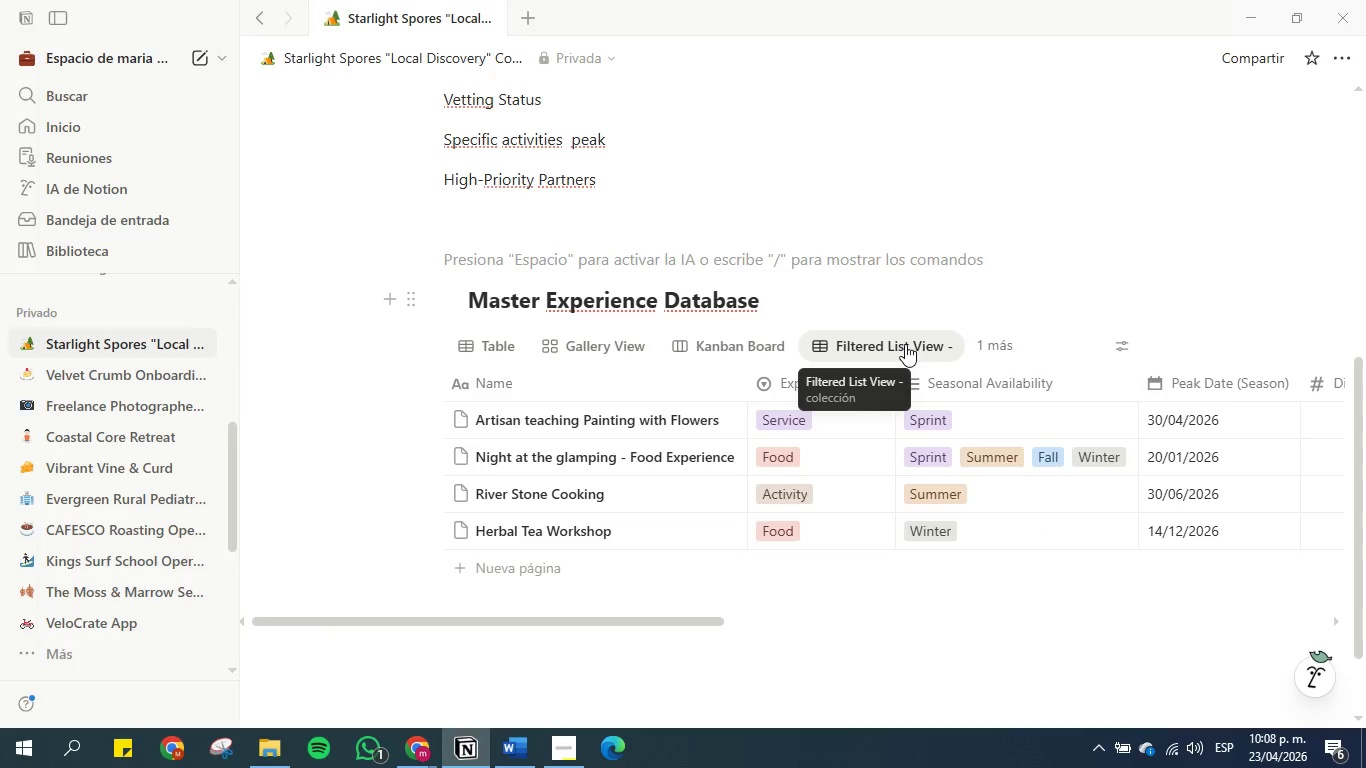 
left_click([905, 344])
 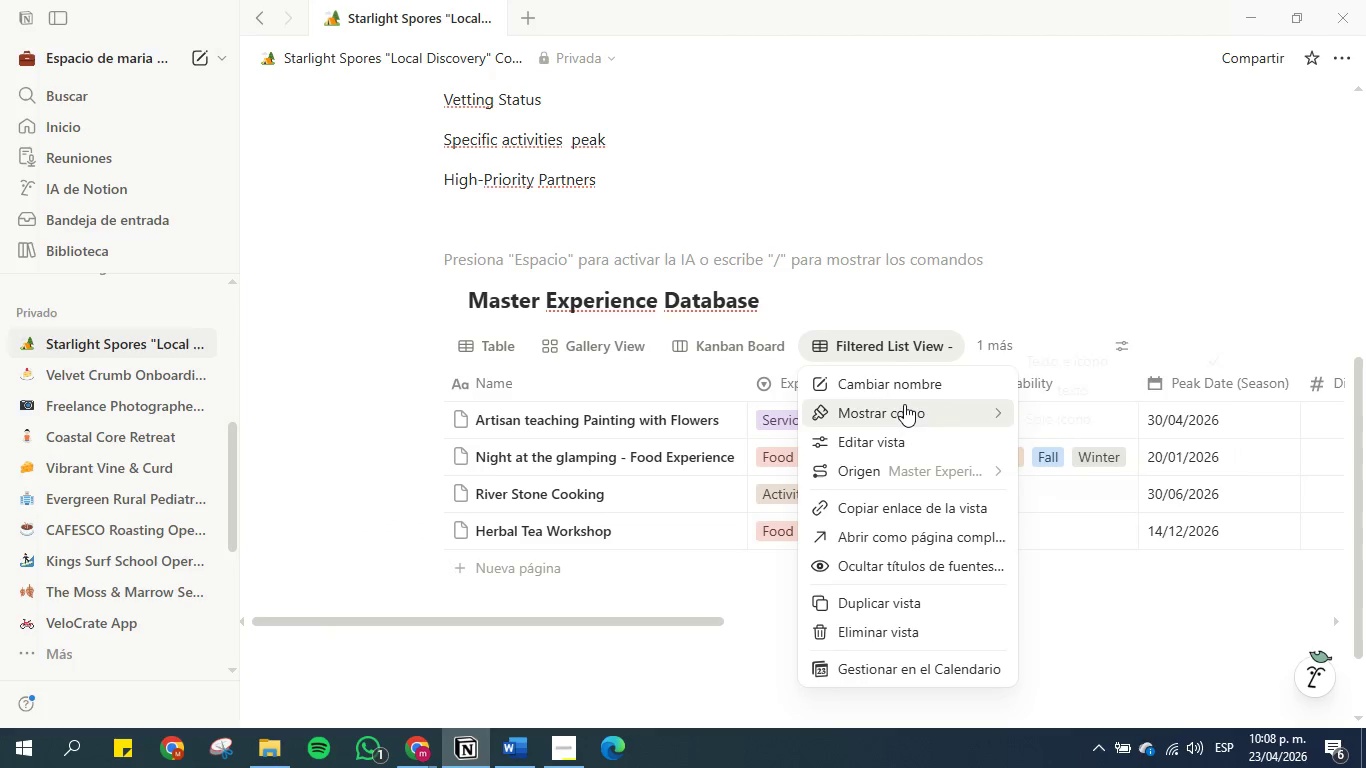 
left_click([901, 377])
 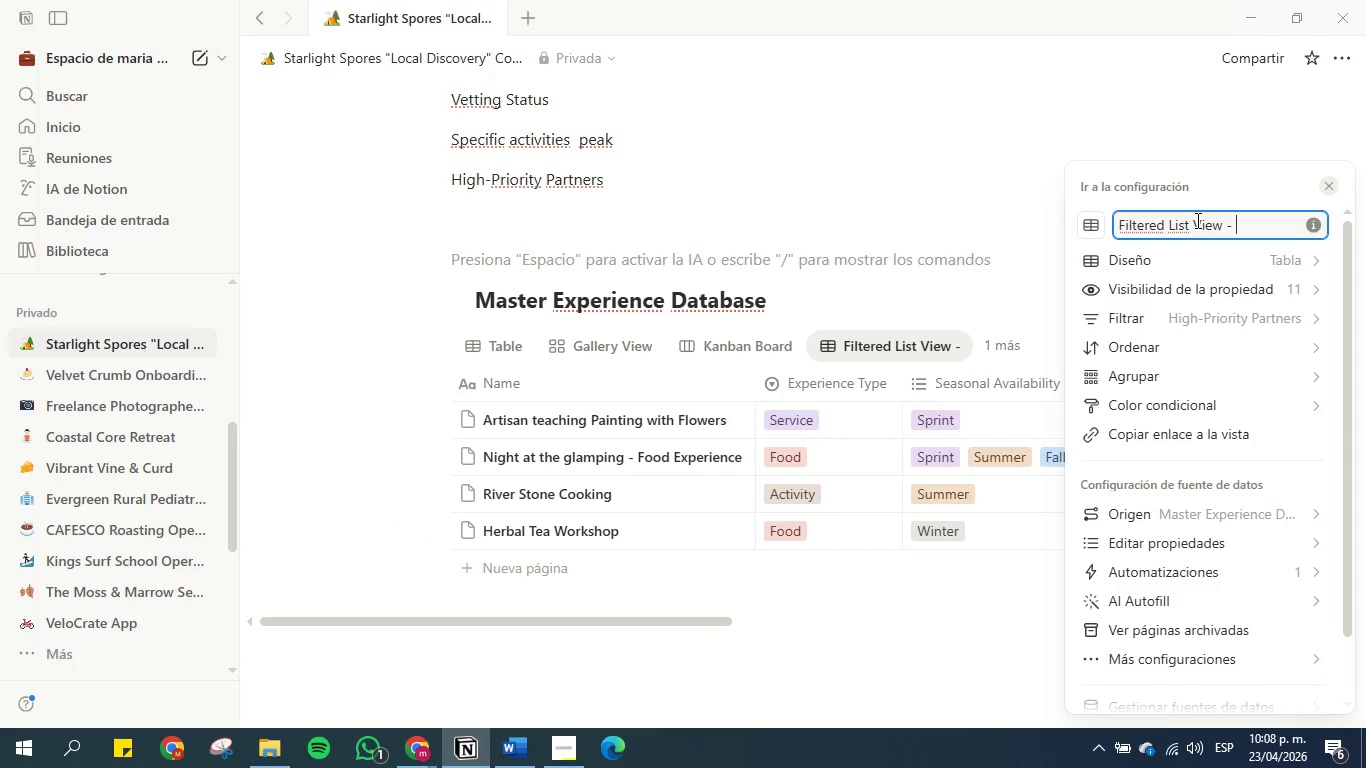 
left_click_drag(start_coordinate=[1196, 220], to_coordinate=[1220, 220])
 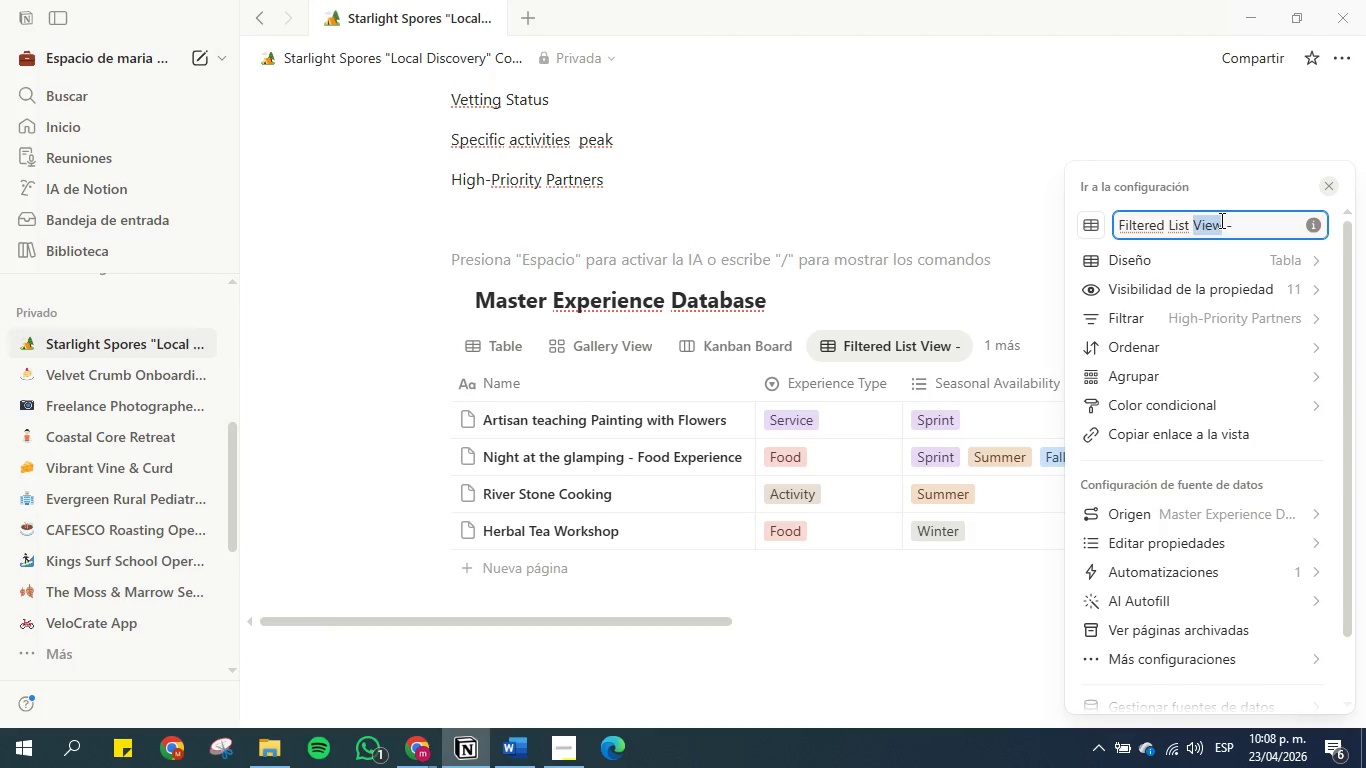 
key(Backspace)
 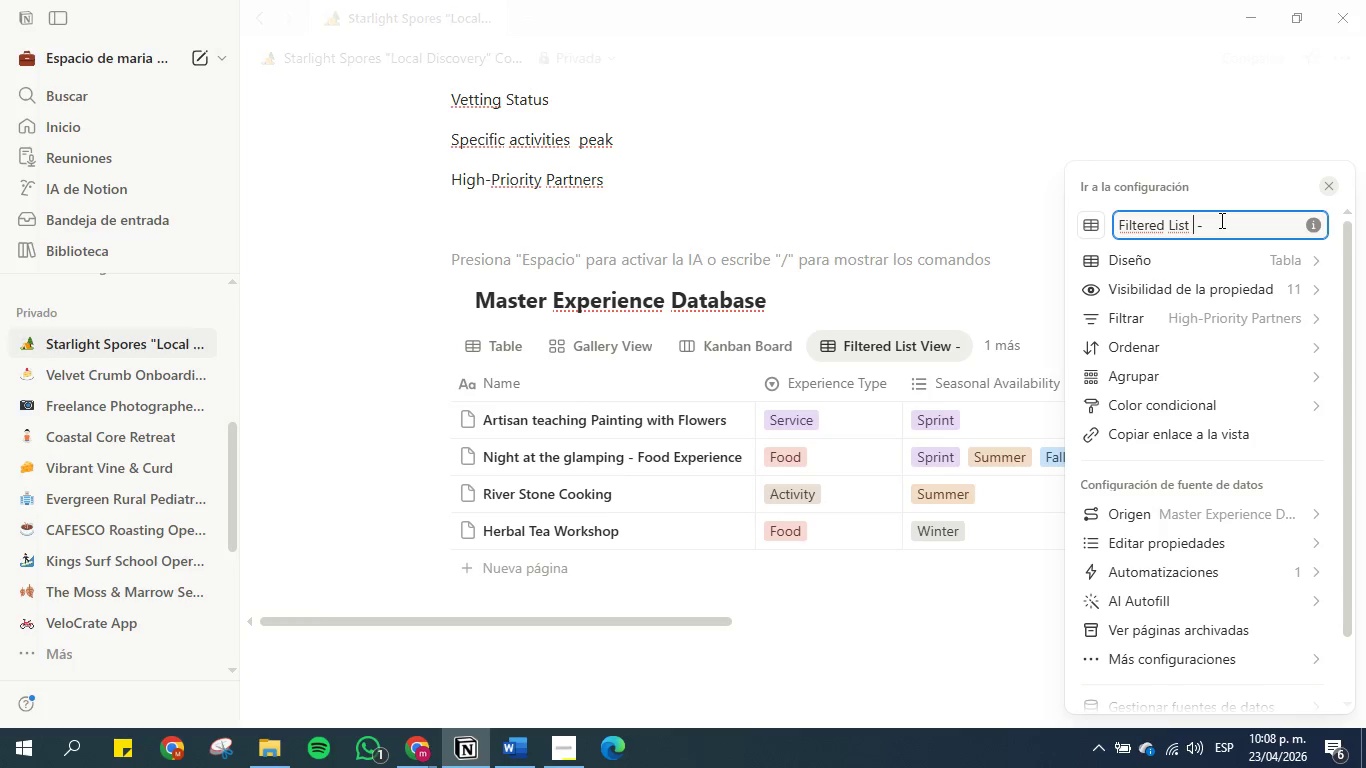 
key(Backspace)
 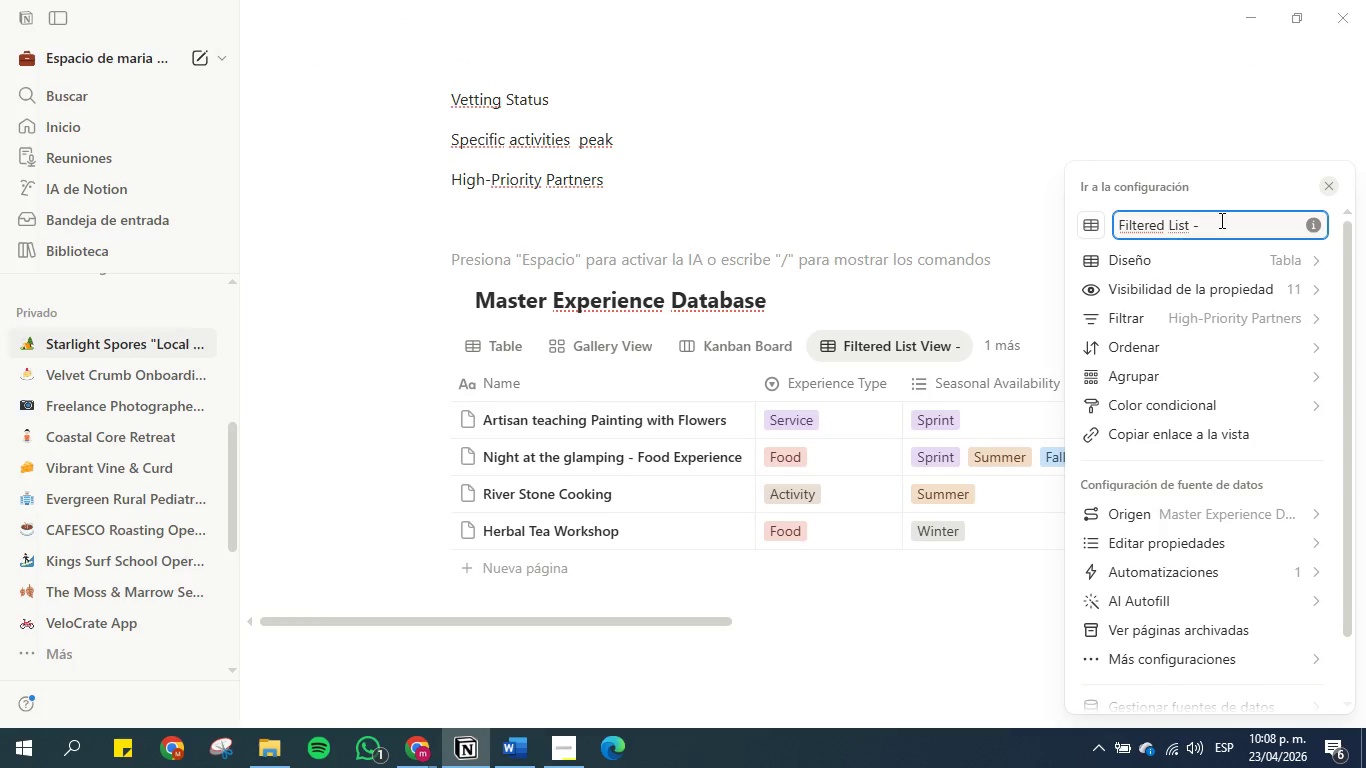 
left_click([1227, 220])
 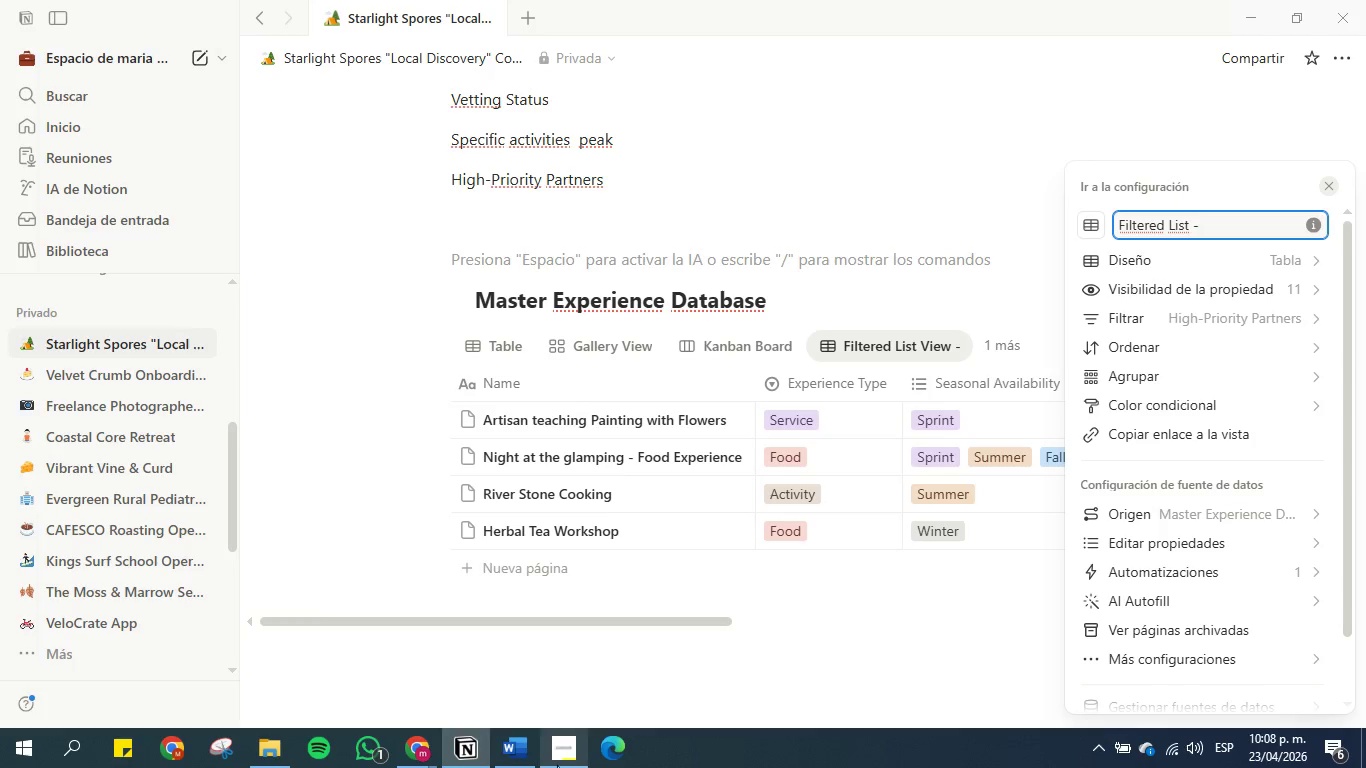 
left_click([518, 752])
 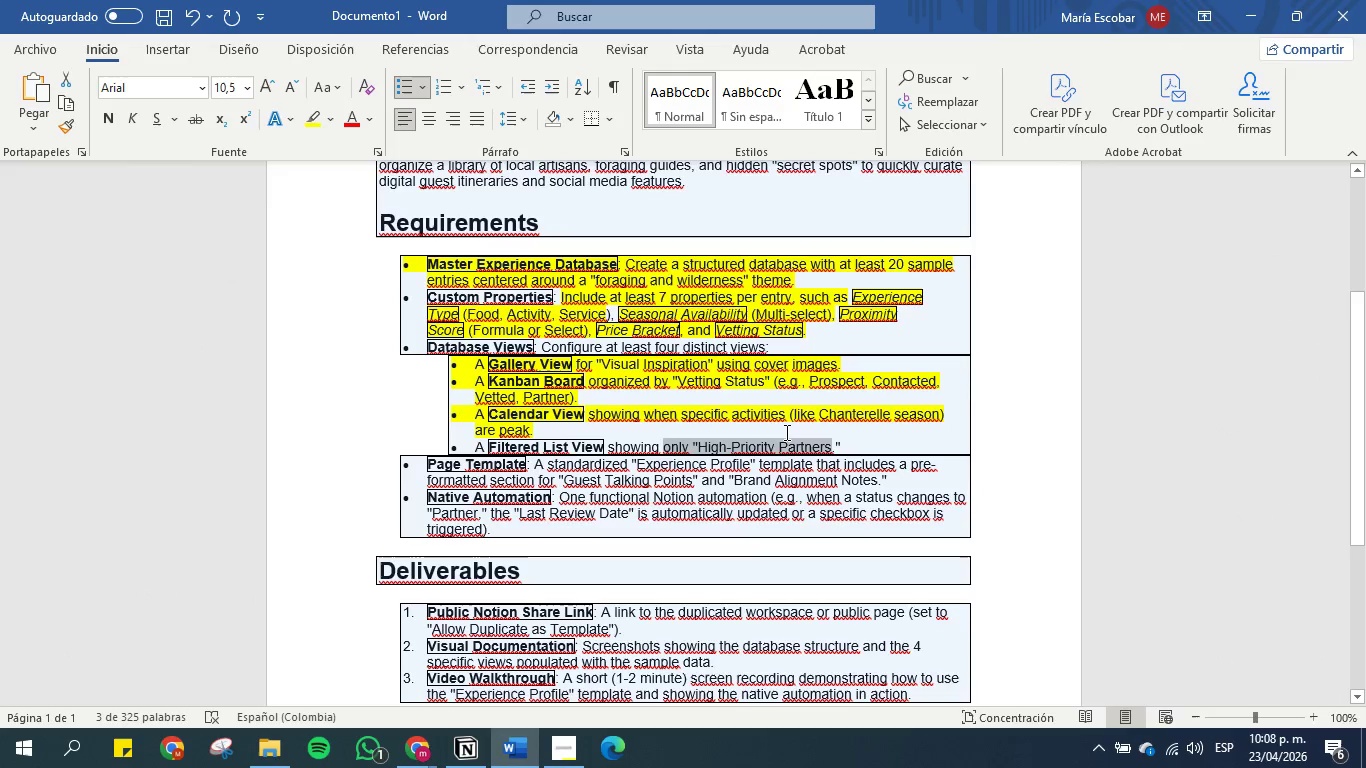 
left_click([785, 432])
 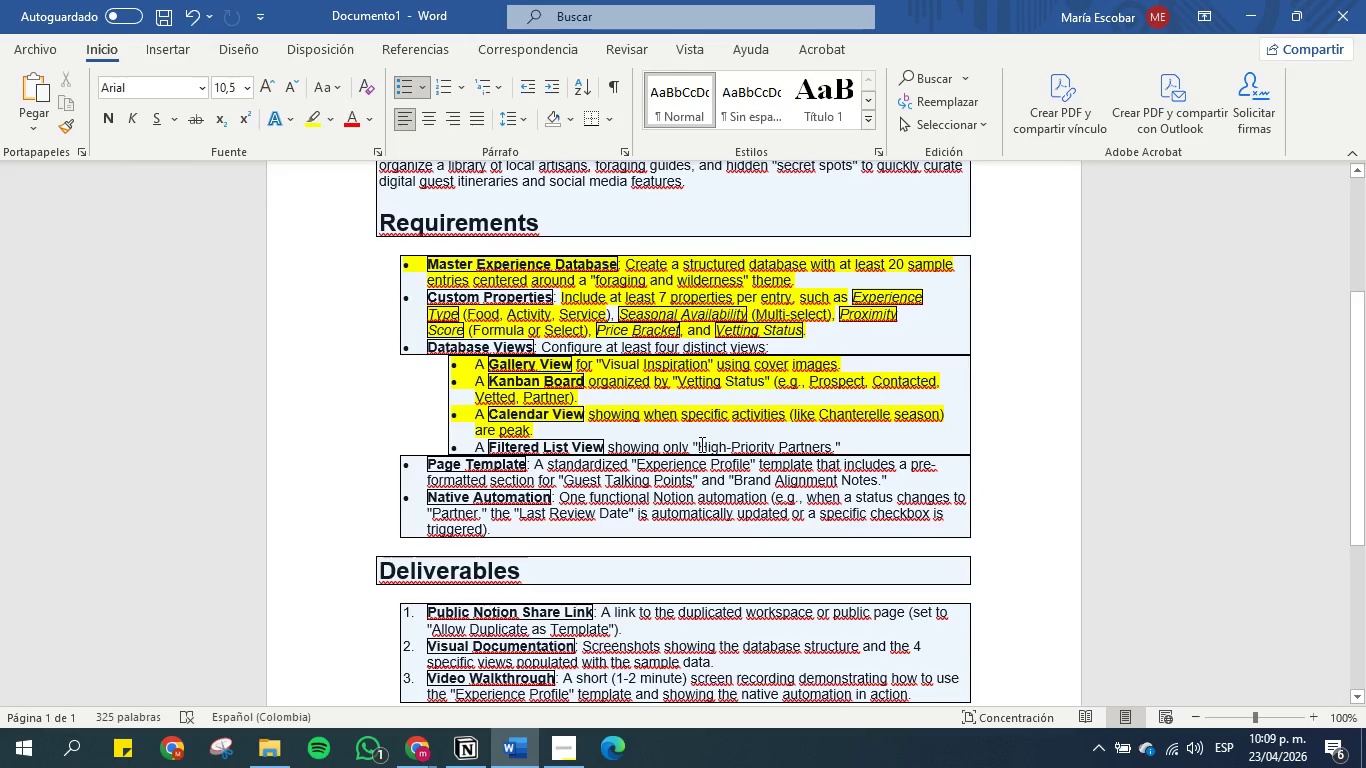 
left_click_drag(start_coordinate=[698, 444], to_coordinate=[817, 446])
 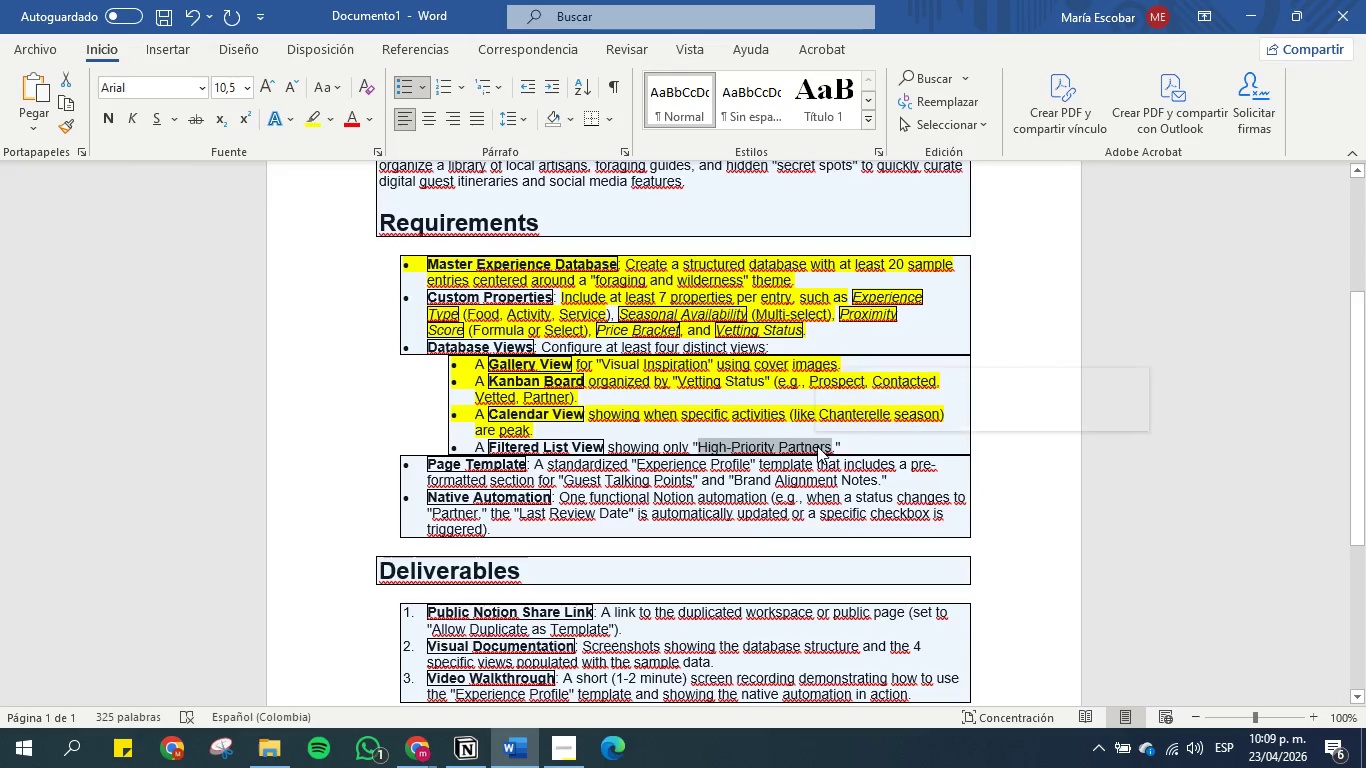 
key(Control+C)
 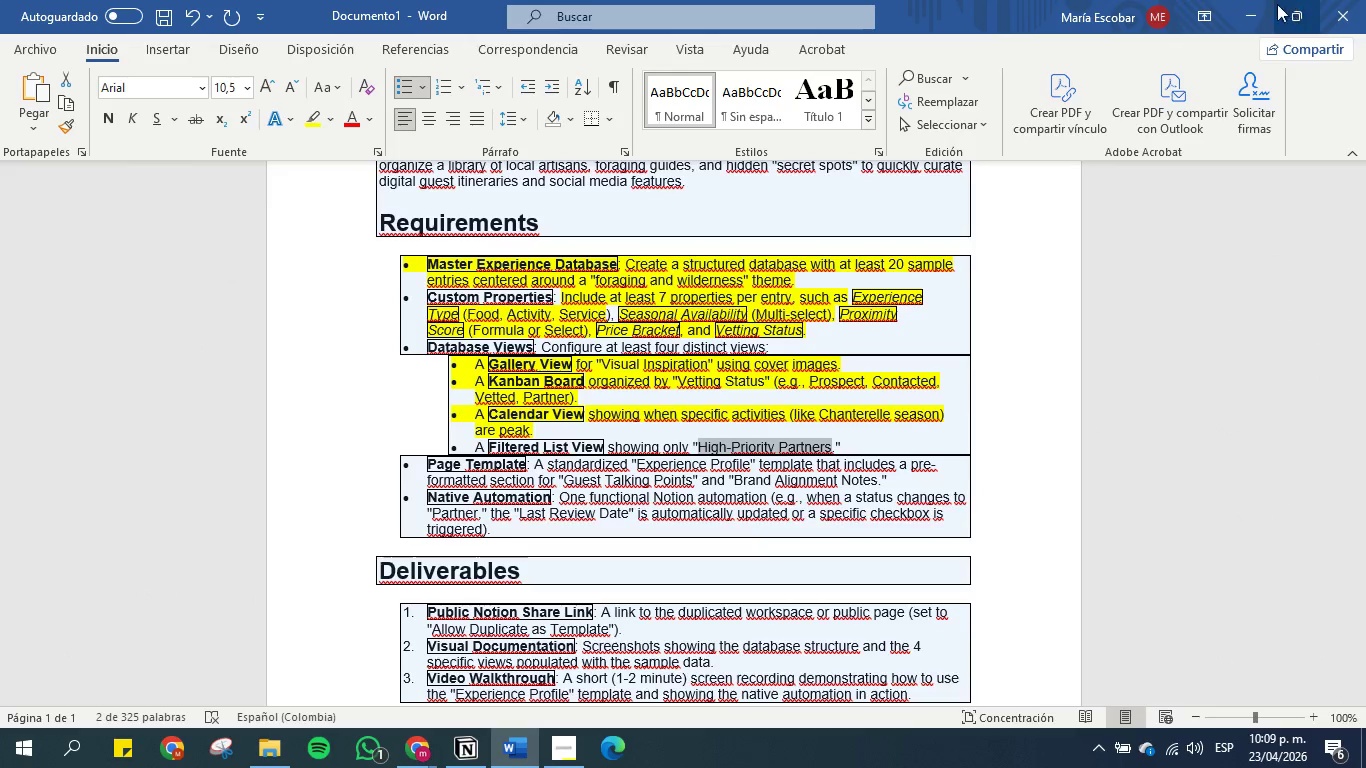 
left_click([1265, 5])
 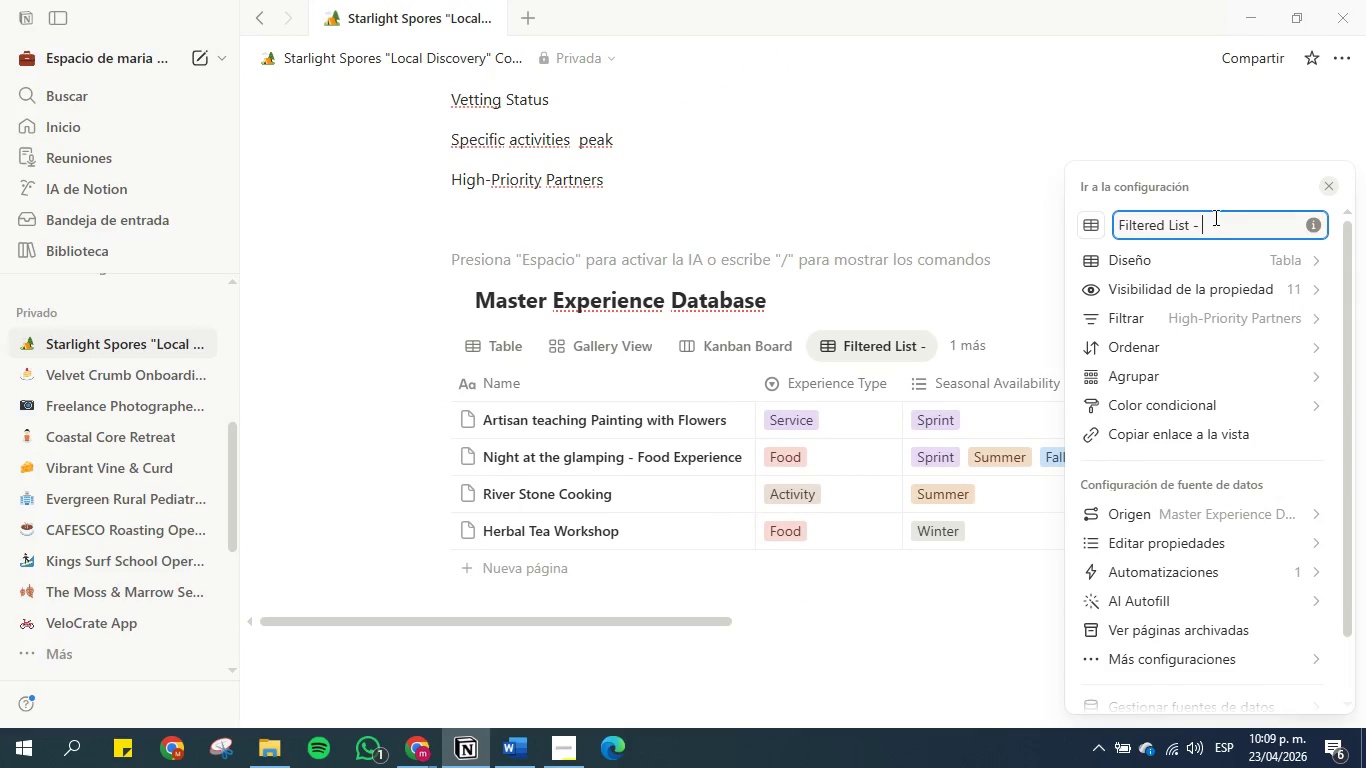 
key(Control+V)
 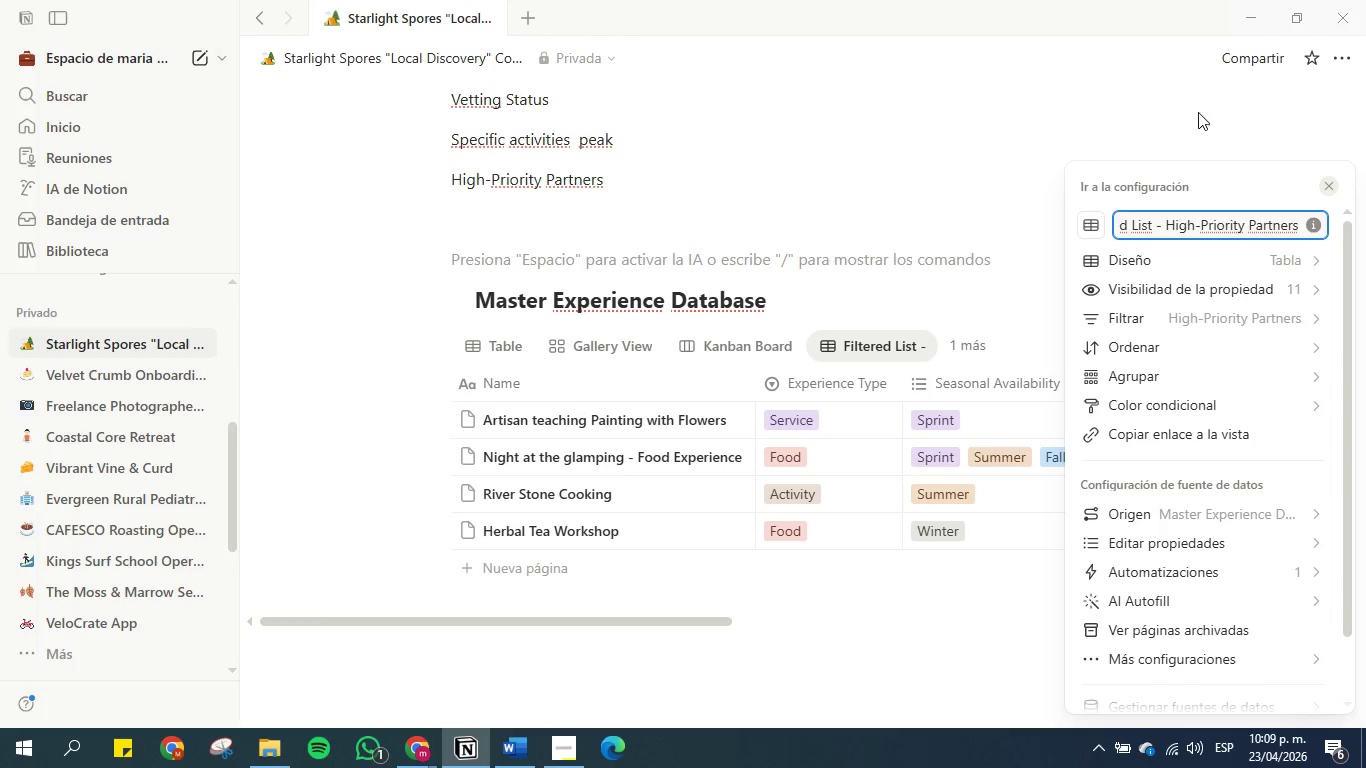 
left_click([1198, 112])
 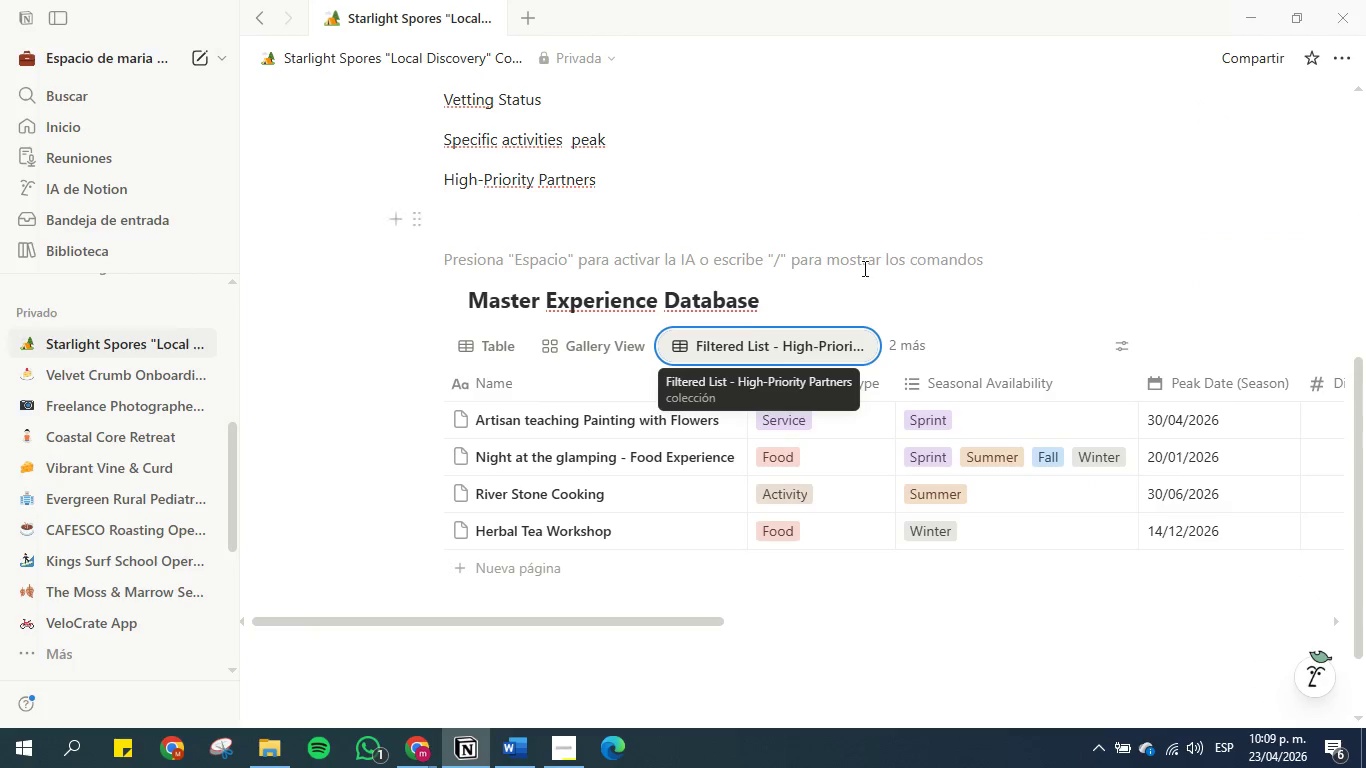 
left_click([617, 346])
 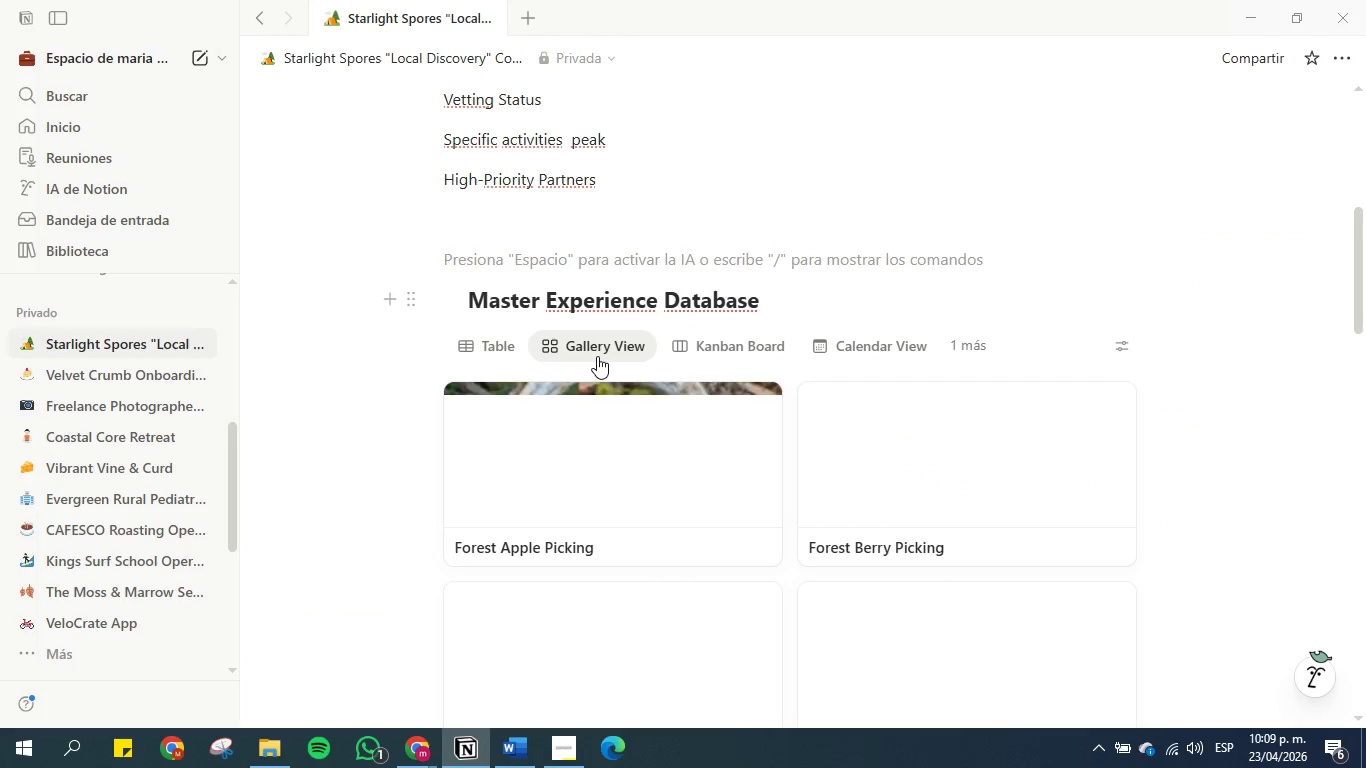 
left_click([596, 348])
 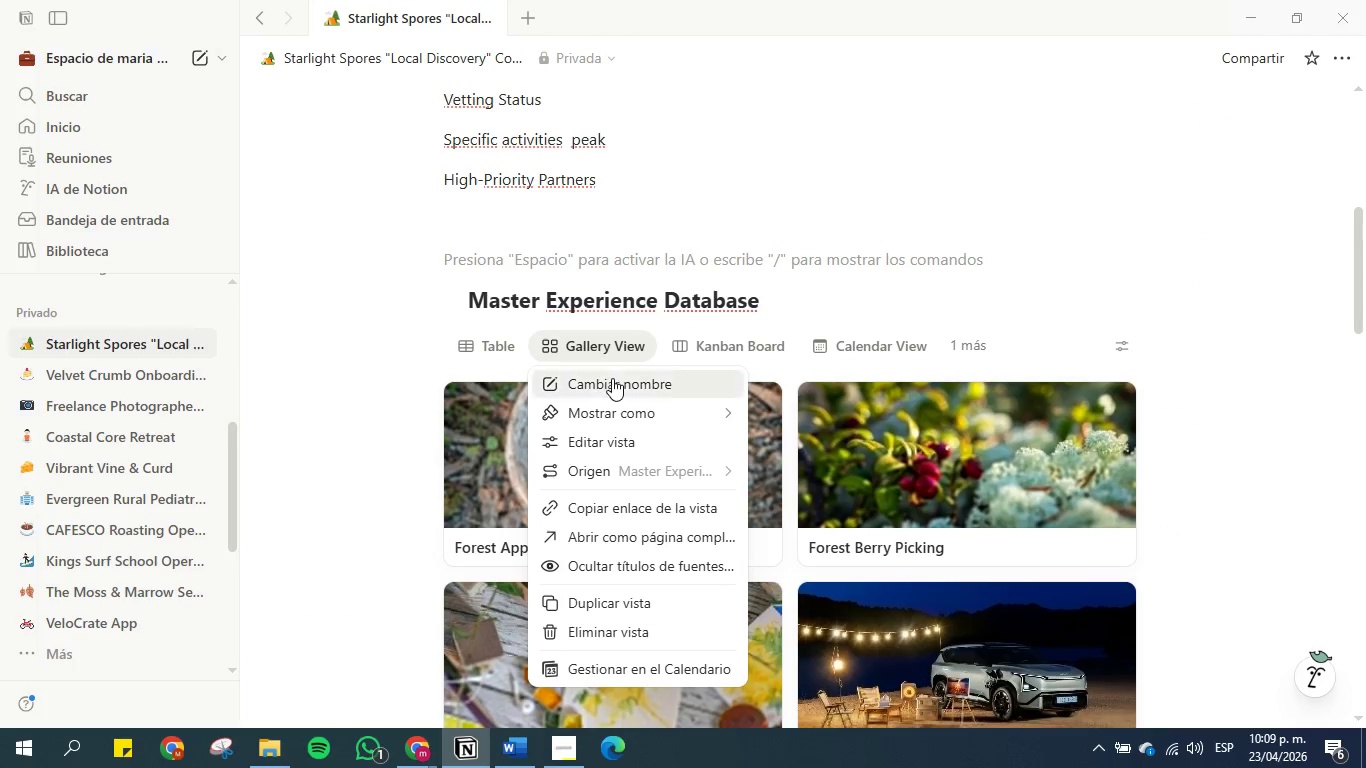 
left_click([612, 378])
 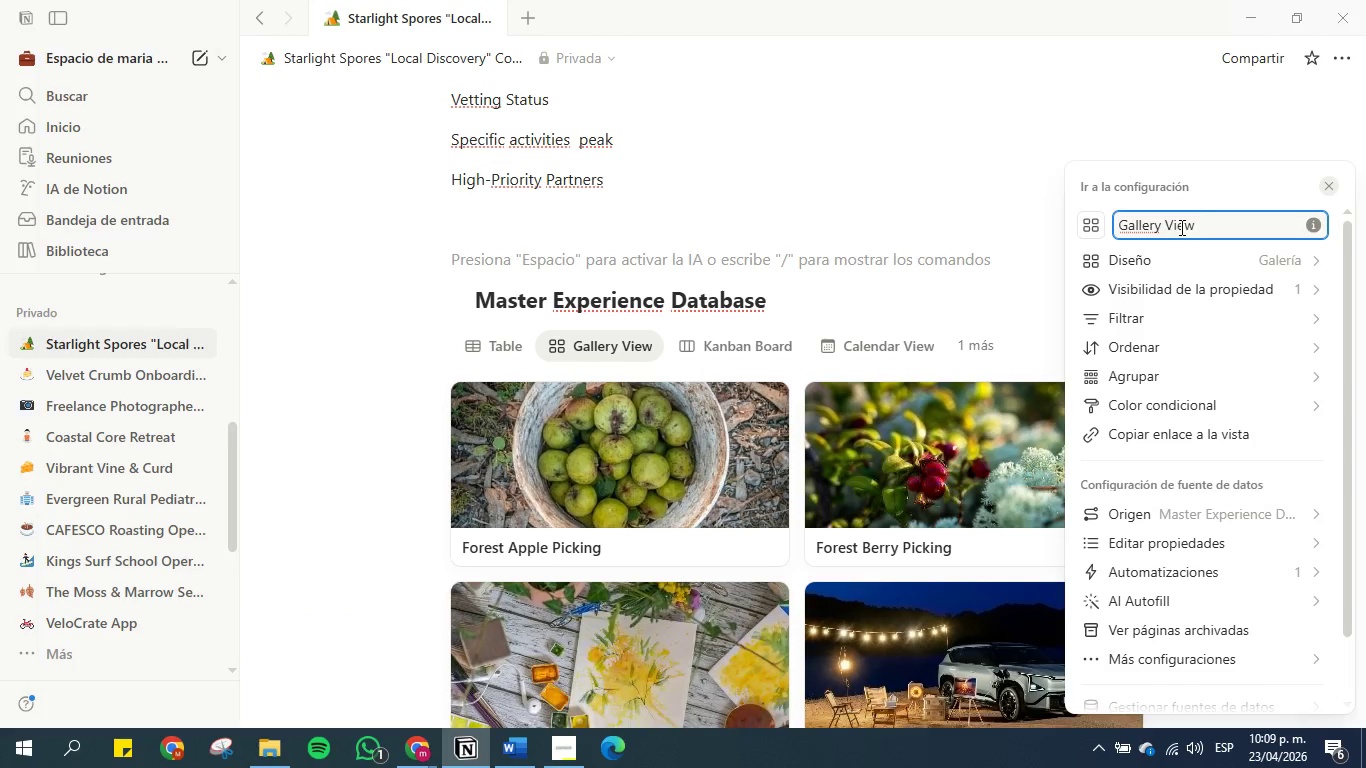 
left_click_drag(start_coordinate=[1206, 226], to_coordinate=[1163, 227])
 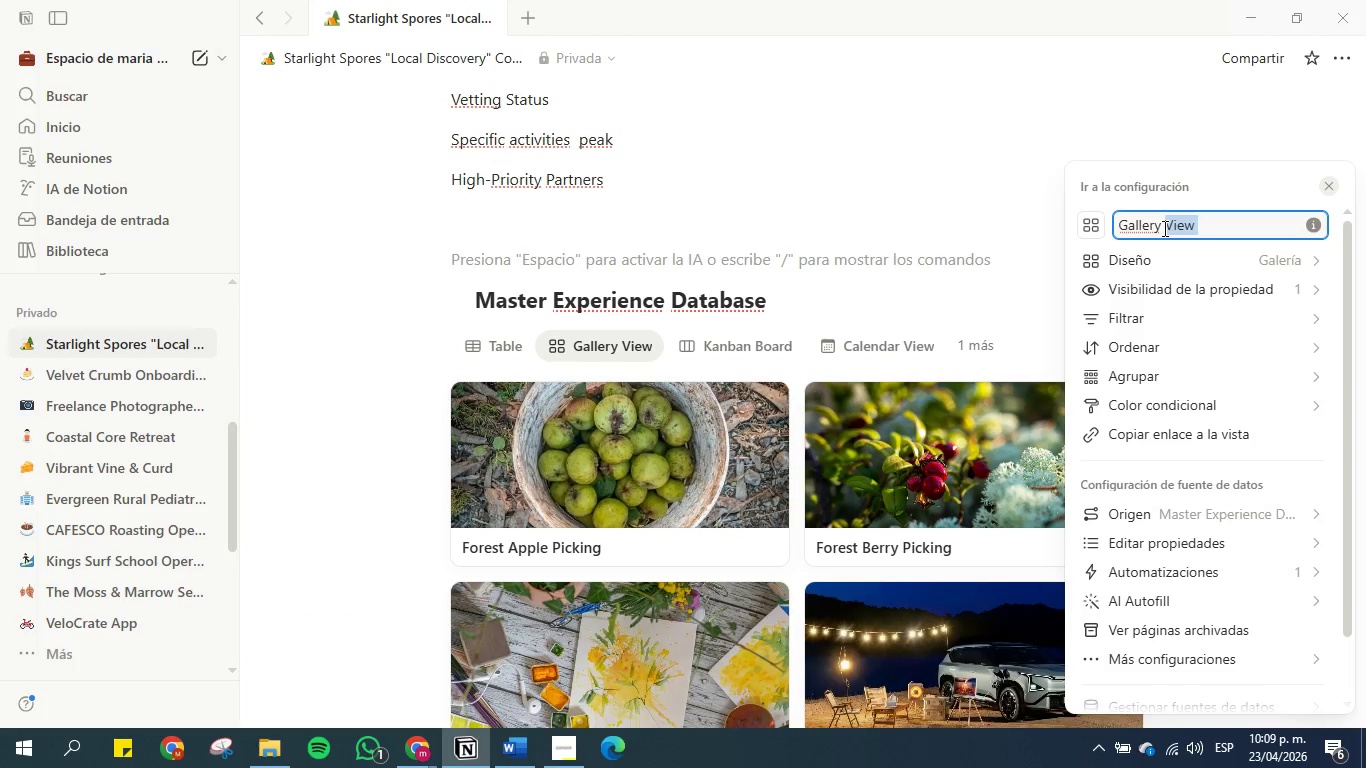 
key(Backspace)
 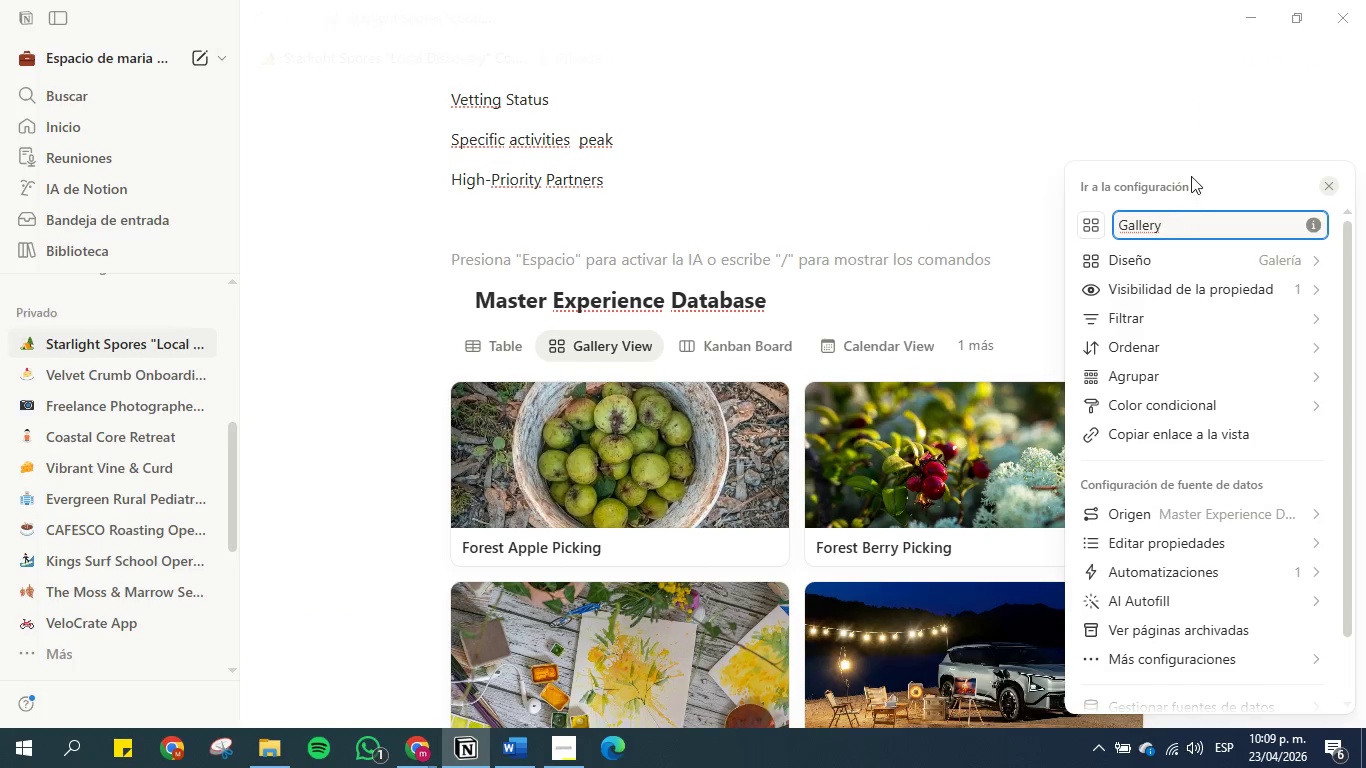 
left_click([1187, 122])
 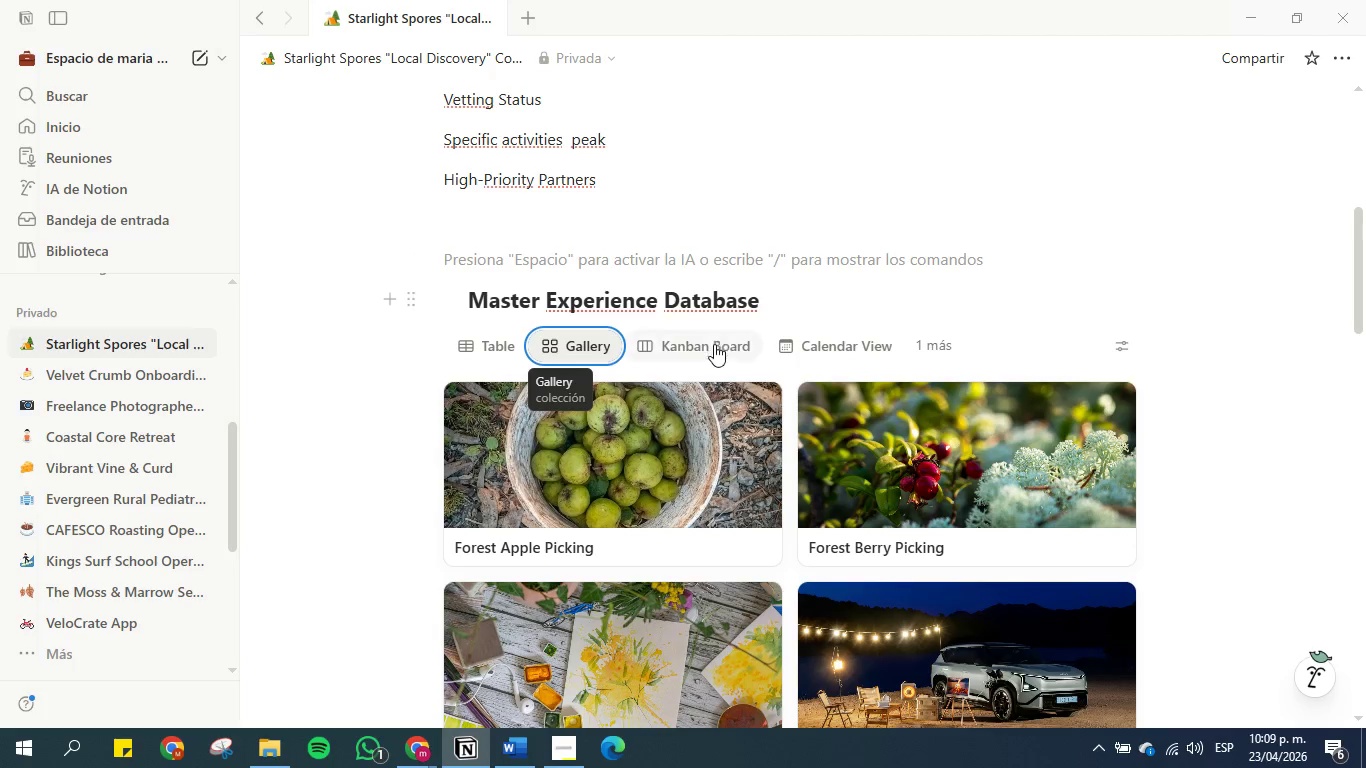 
left_click([812, 152])
 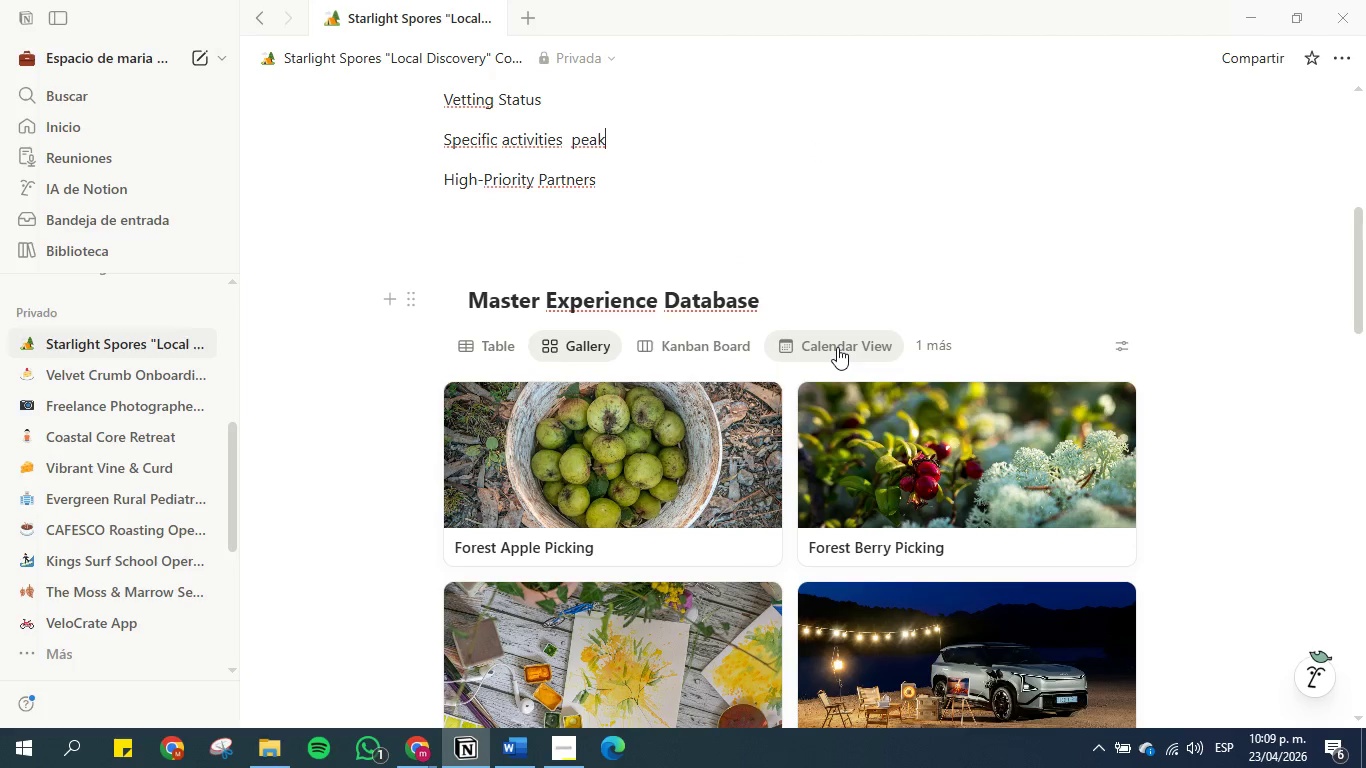 
left_click([929, 348])
 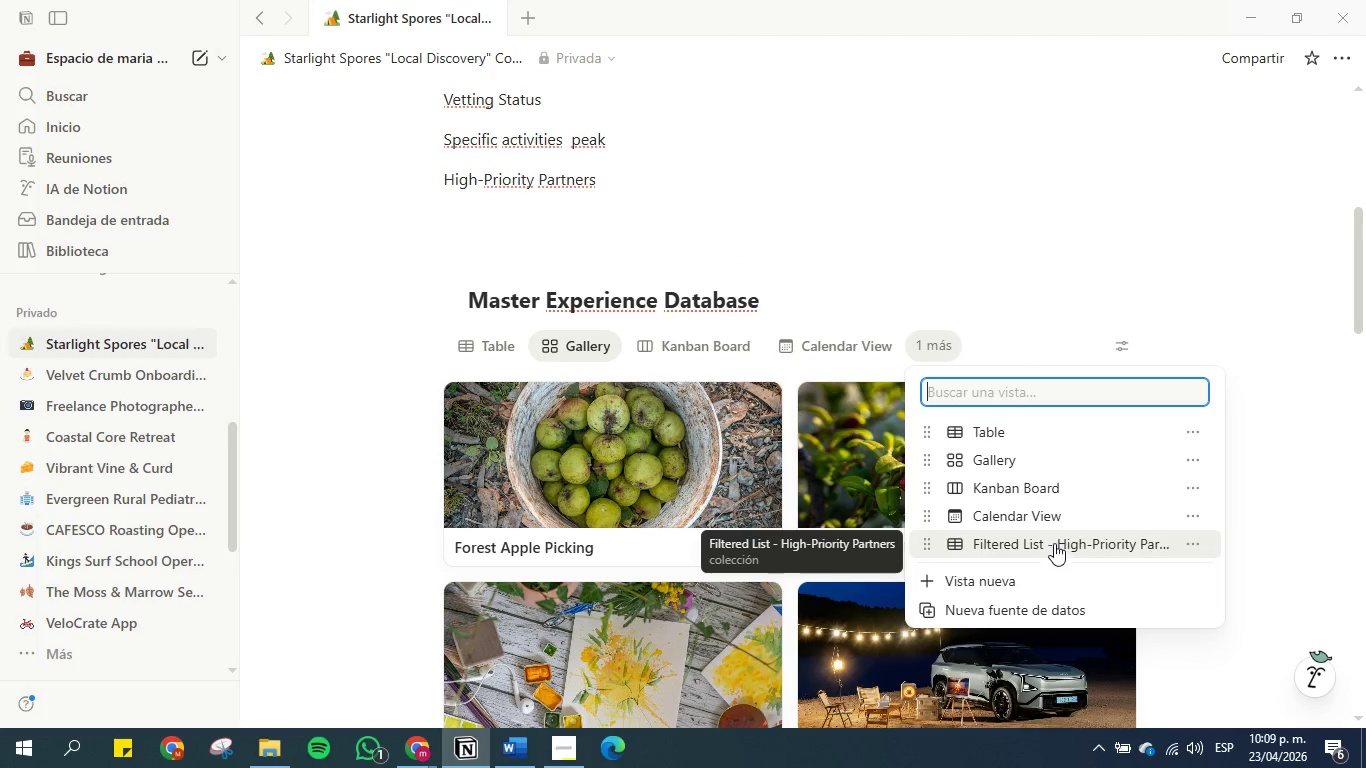 
left_click([1041, 223])
 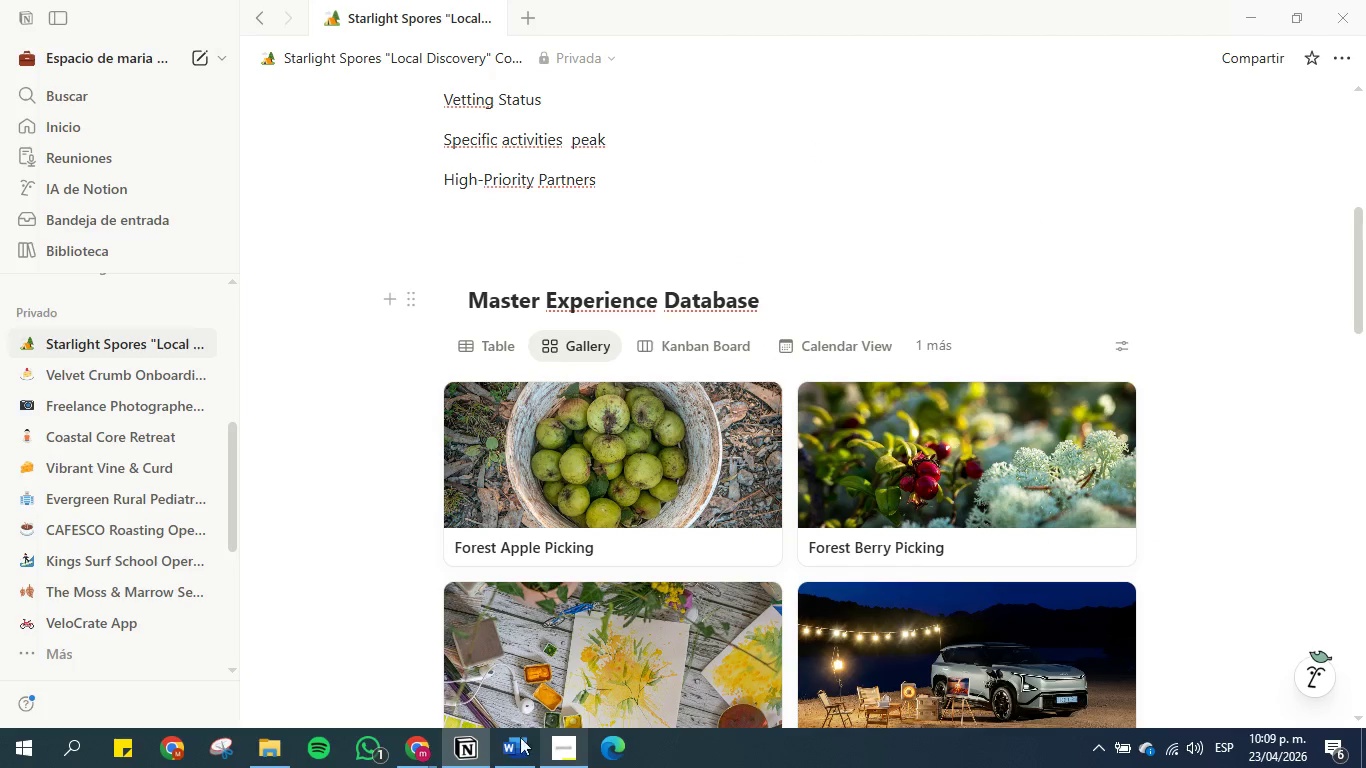 
left_click([566, 760])